 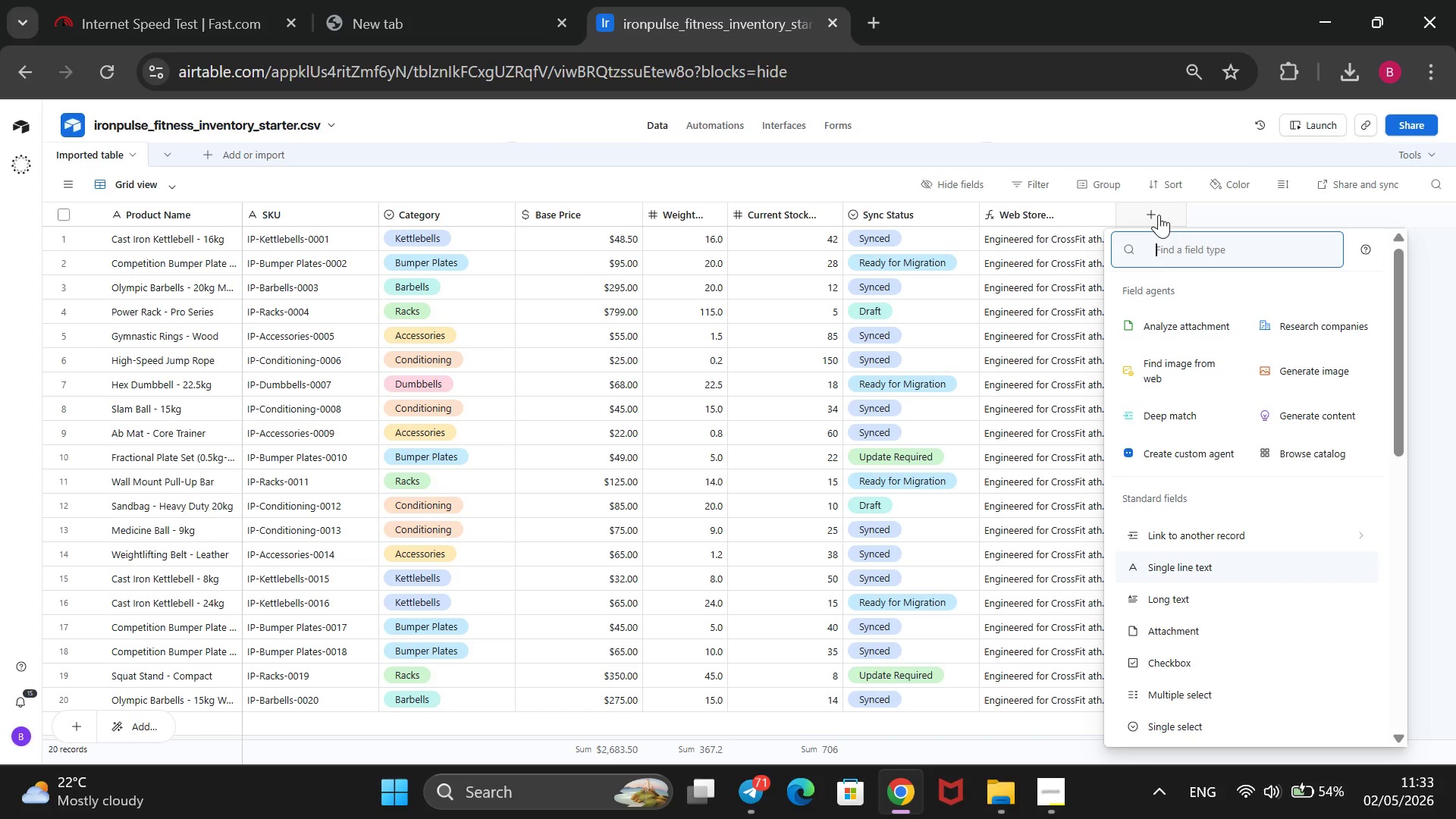 
scroll: coordinate [1206, 570], scroll_direction: down, amount: 3.0
 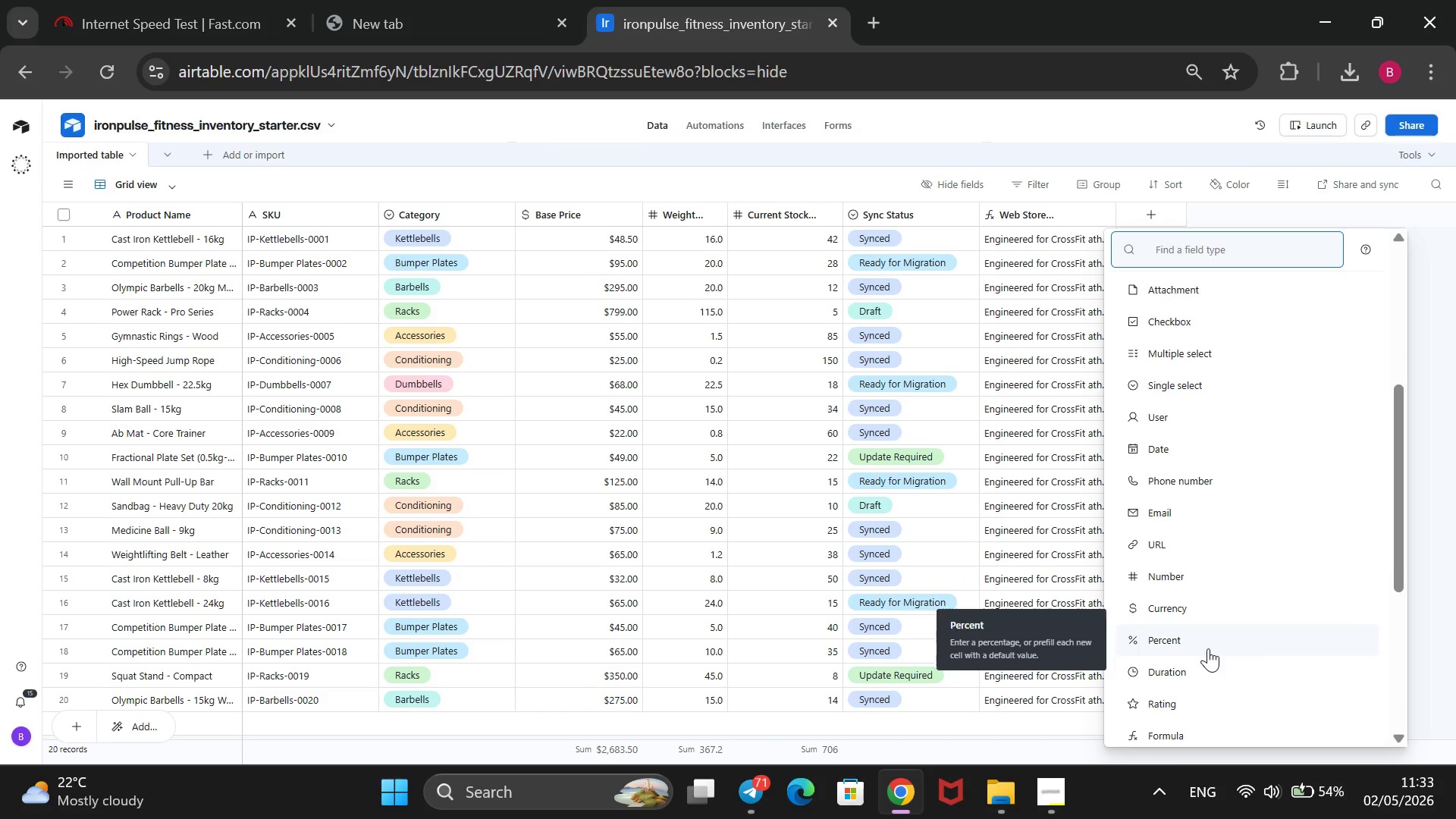 
left_click([1192, 721])
 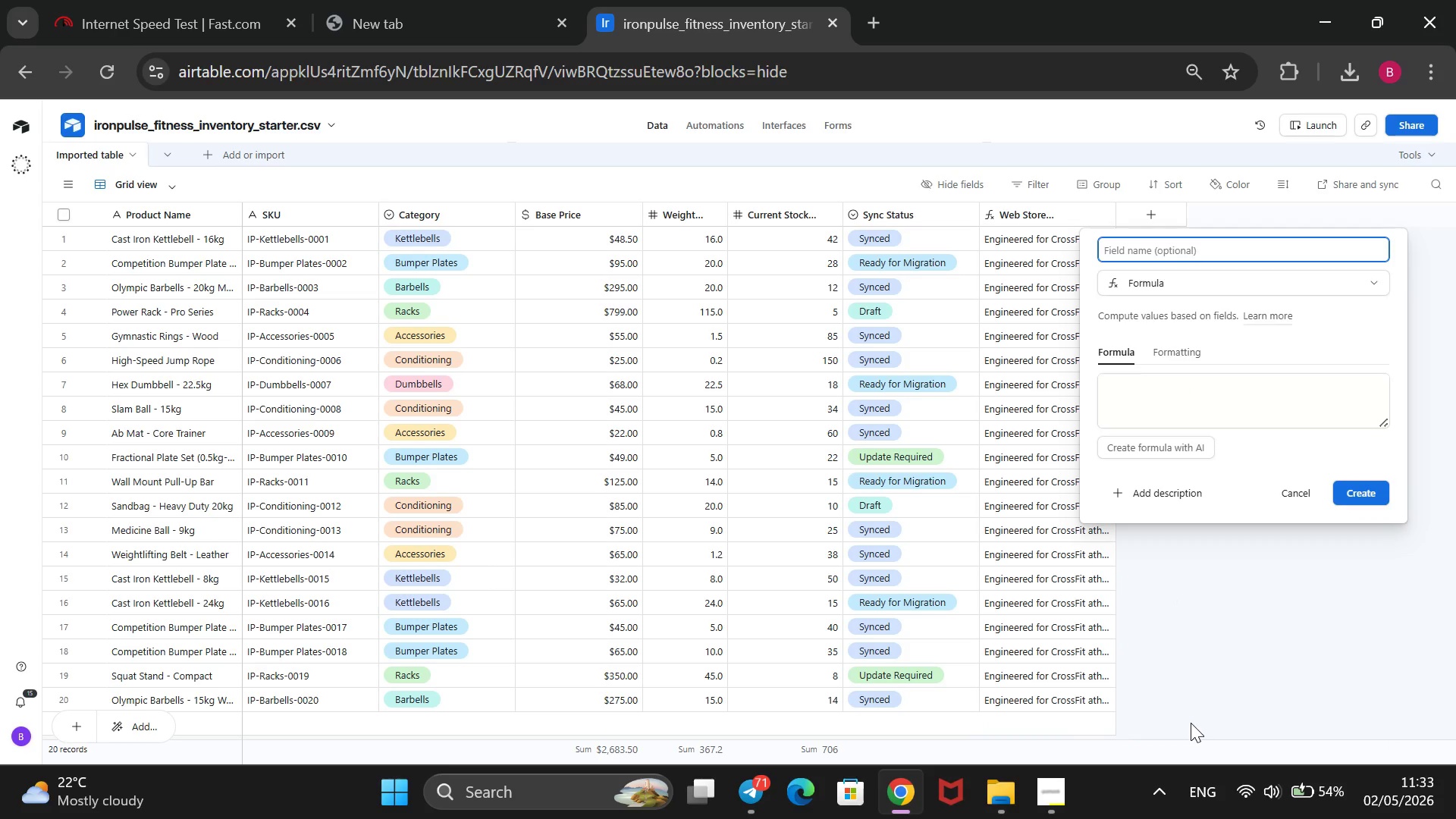 
type(Marketplace Description)
 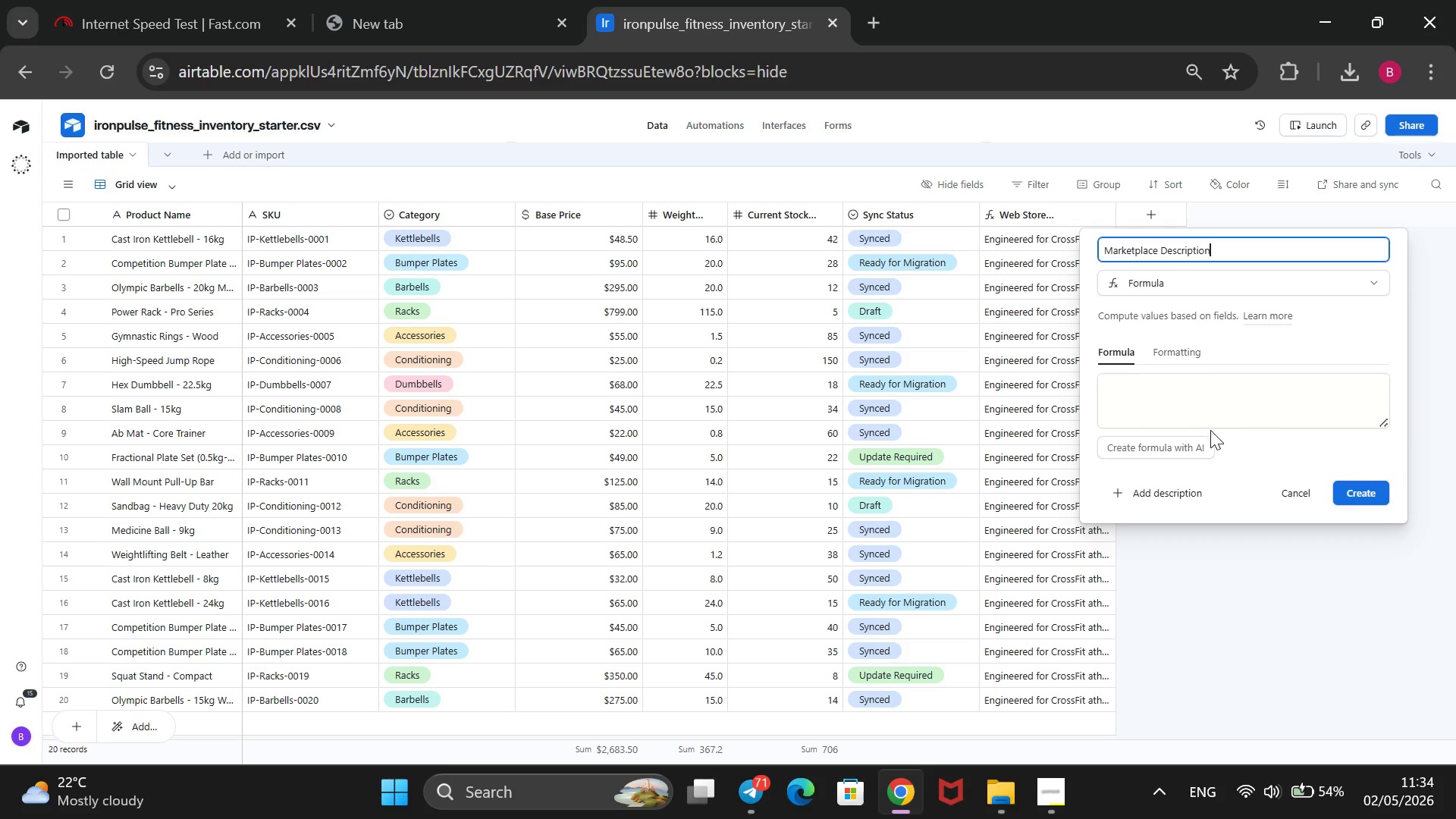 
left_click([1174, 406])
 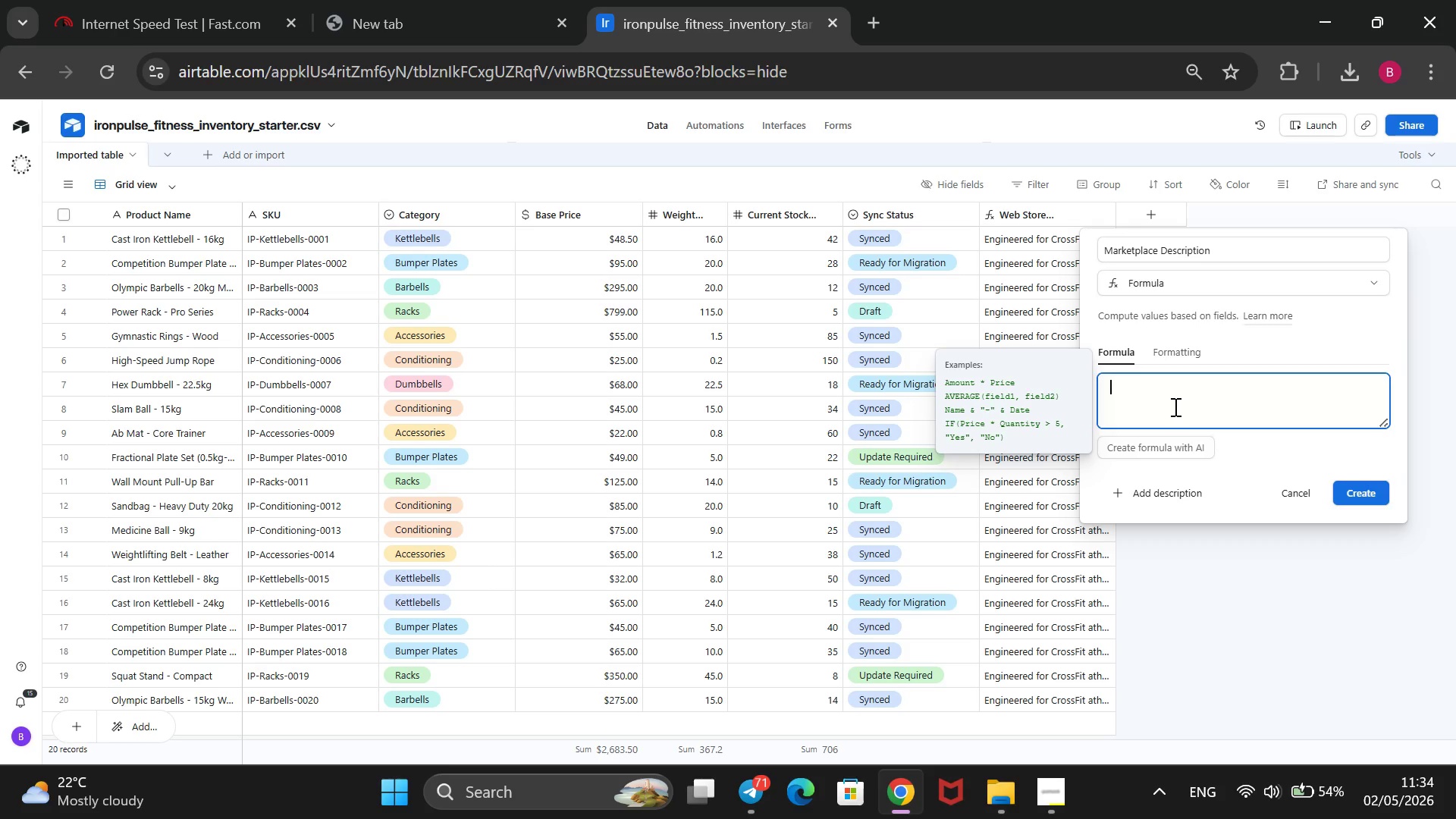 
type(@*)
 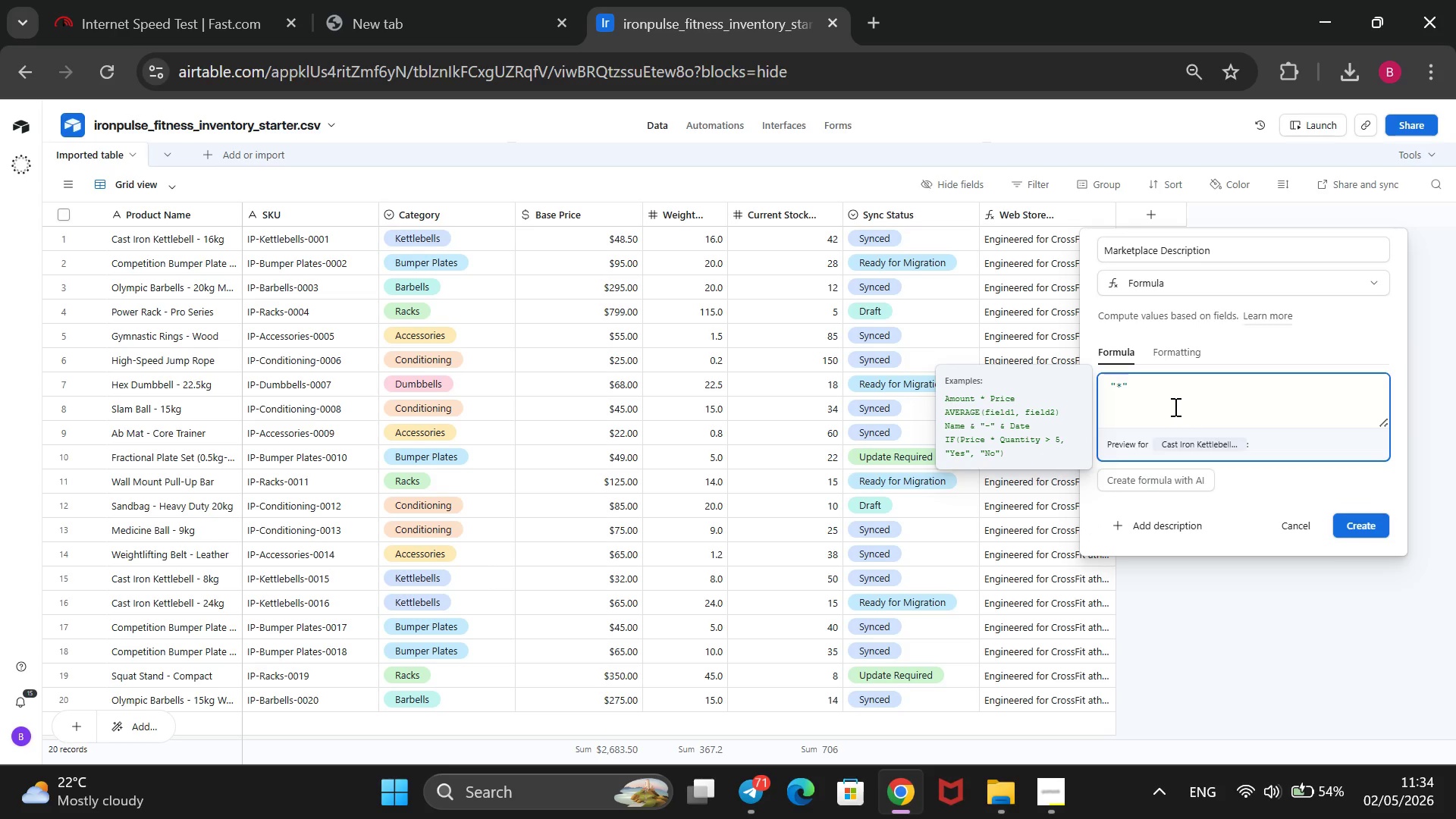 
key(ArrowRight)
 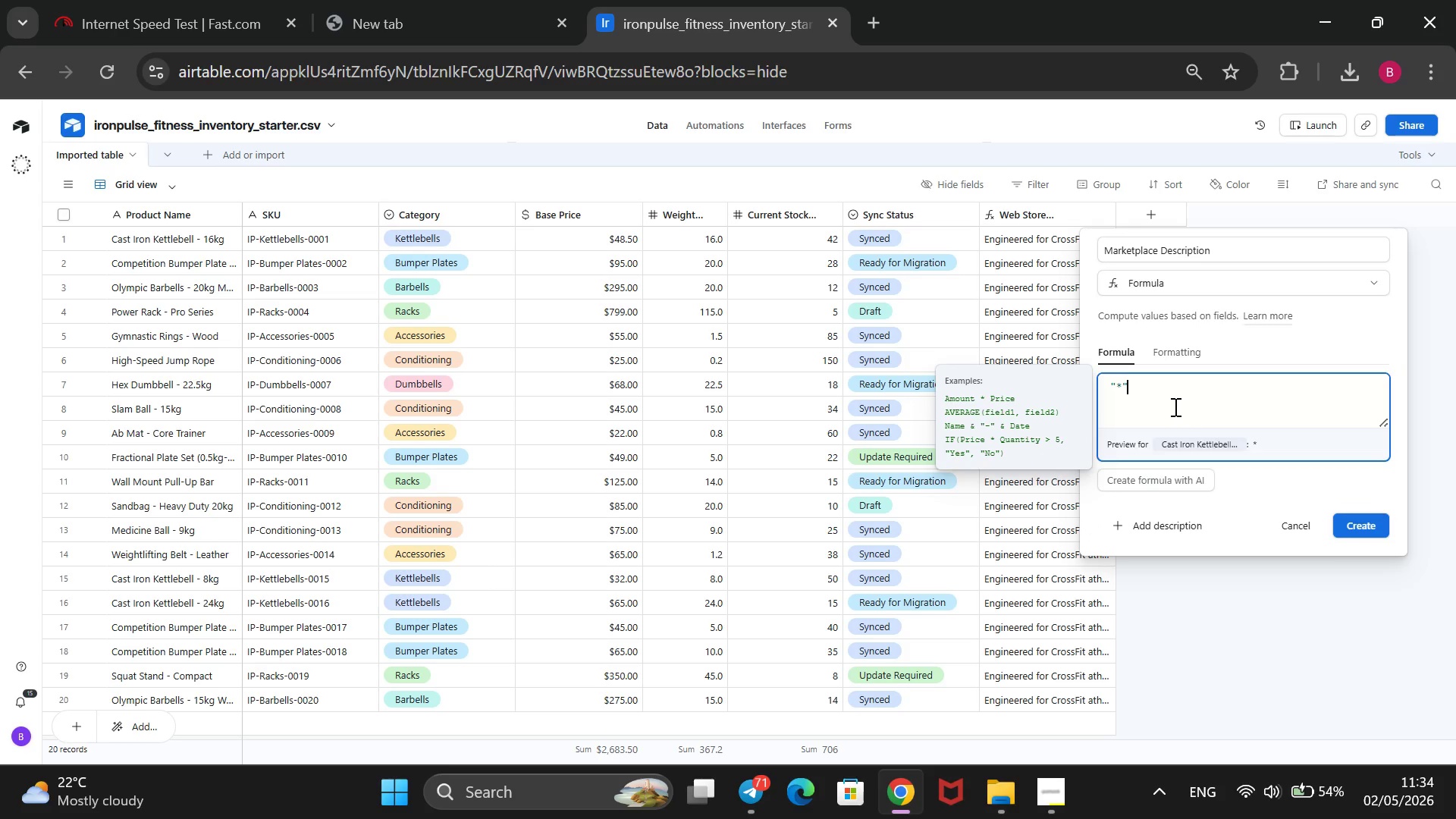 
key(Space)
 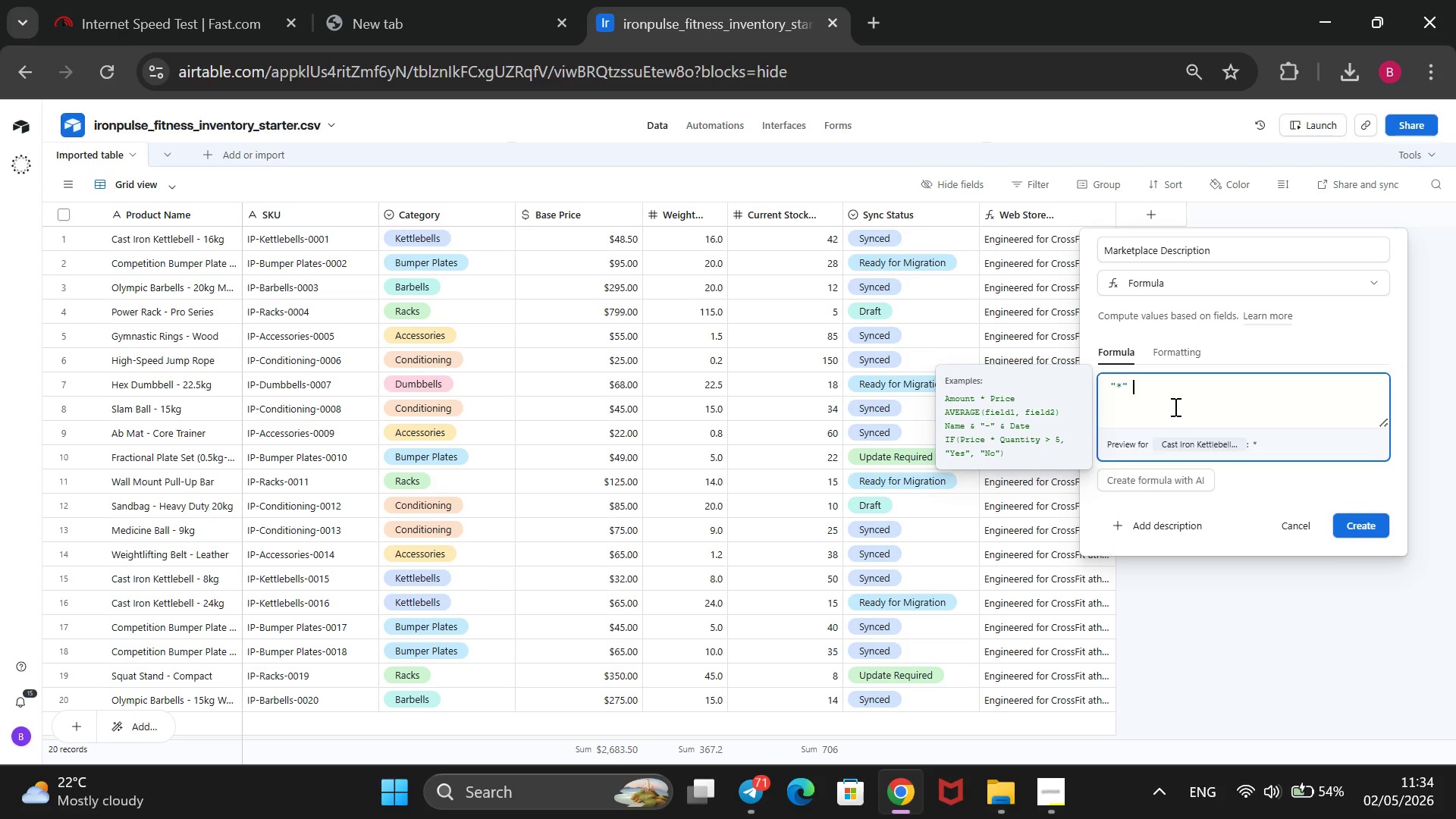 
key(Shift+7)
 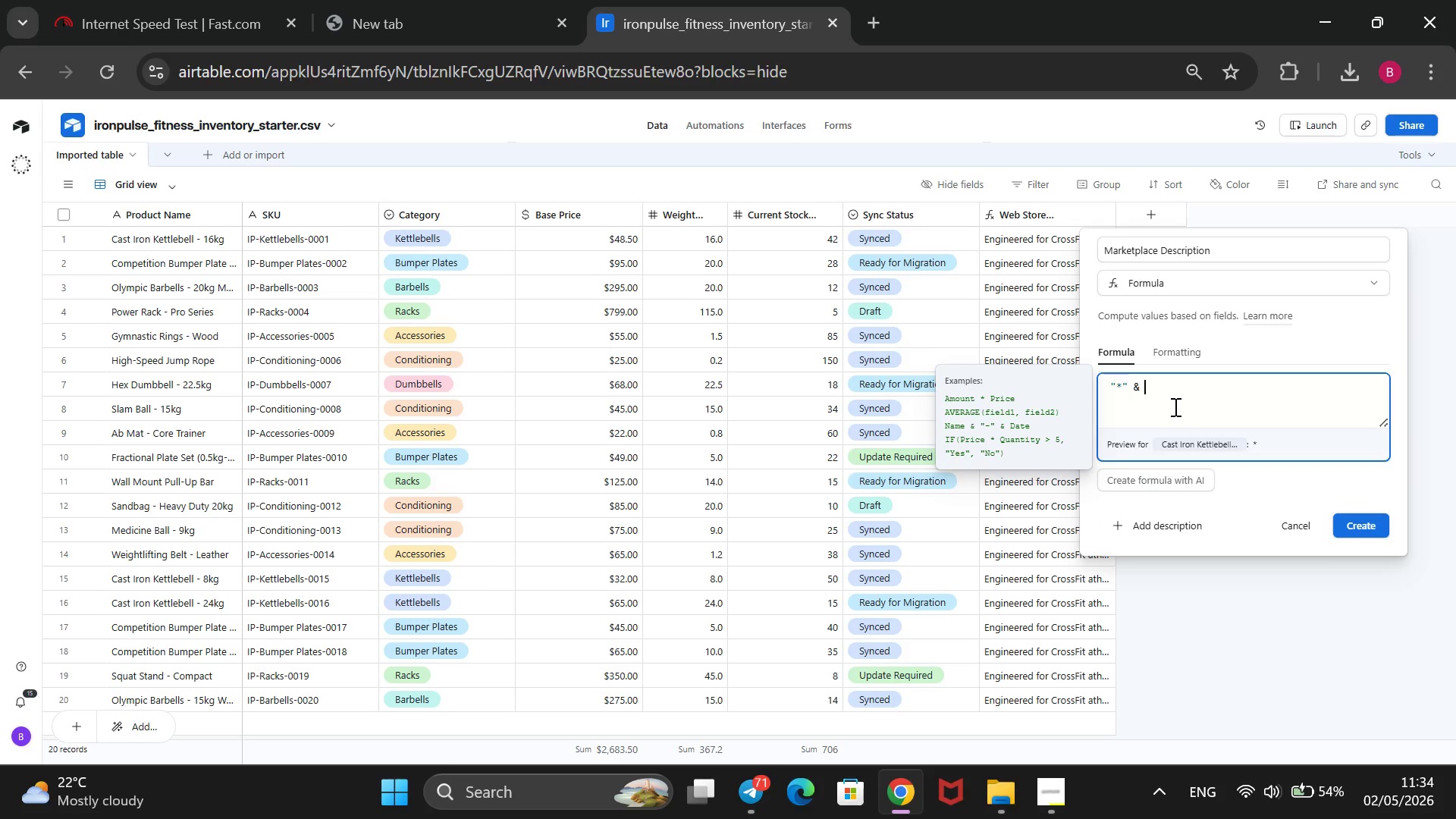 
key(Space)
 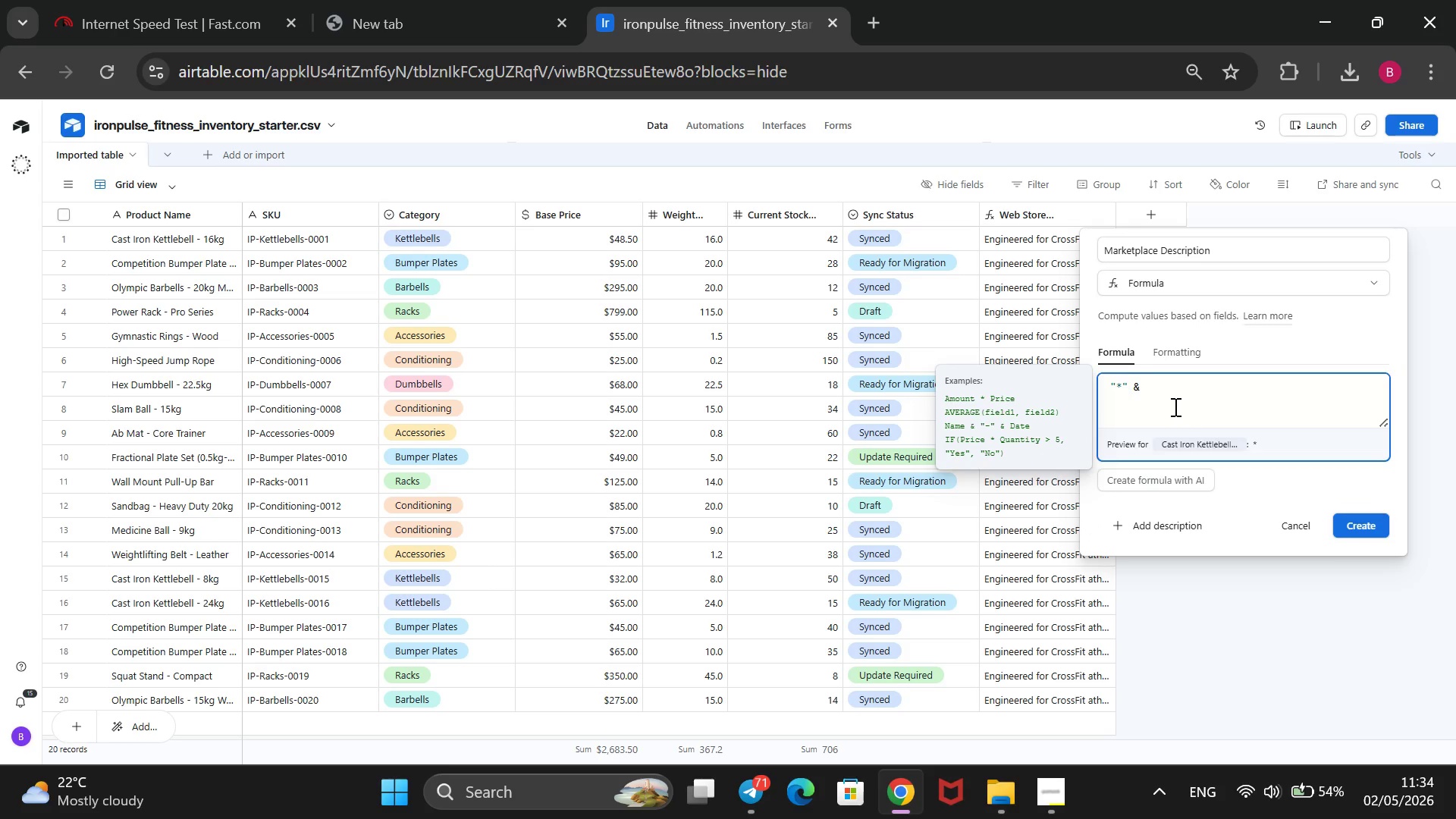 
key(Shift+BracketLeft)
 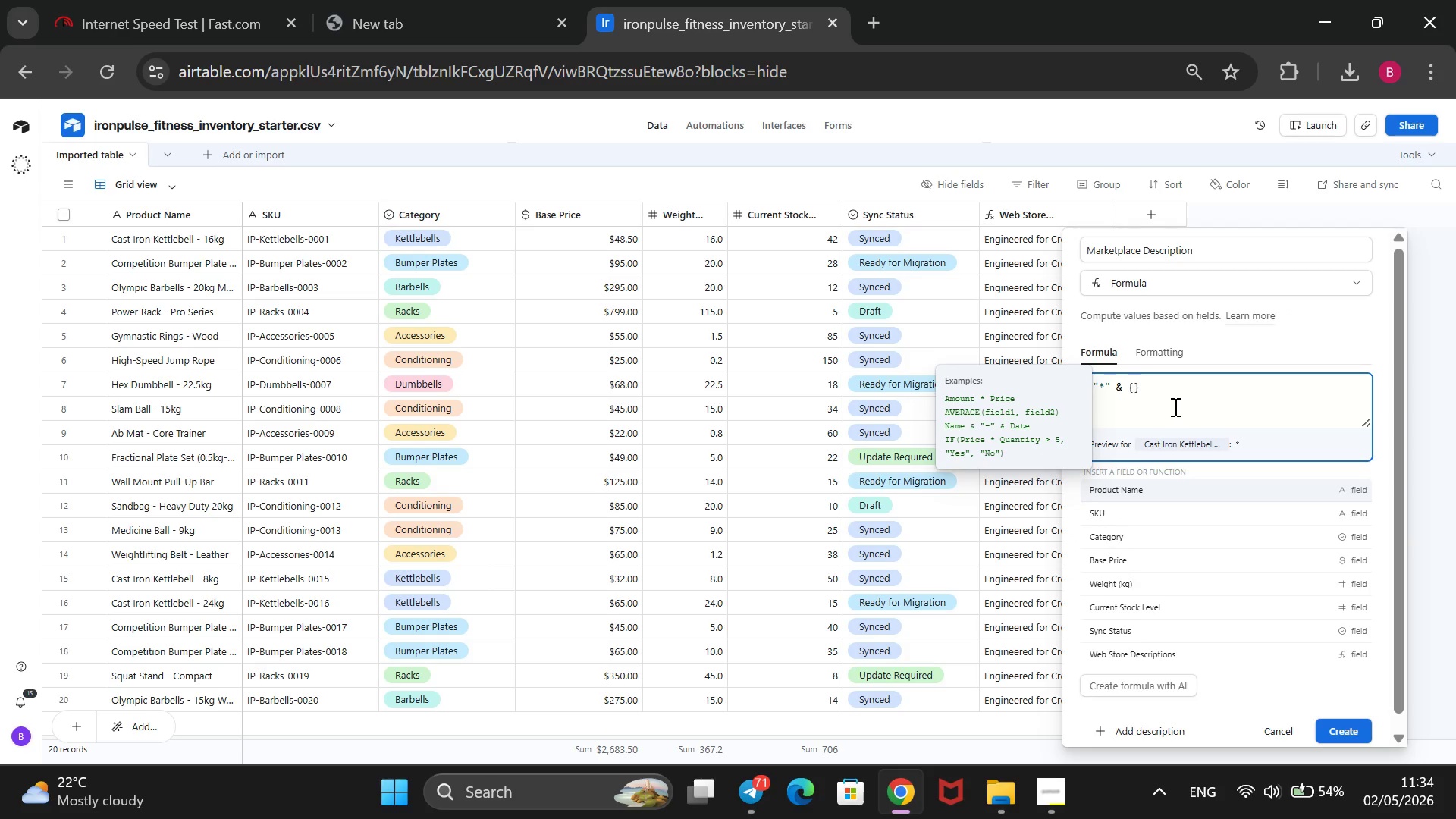 
key(ArrowDown)
 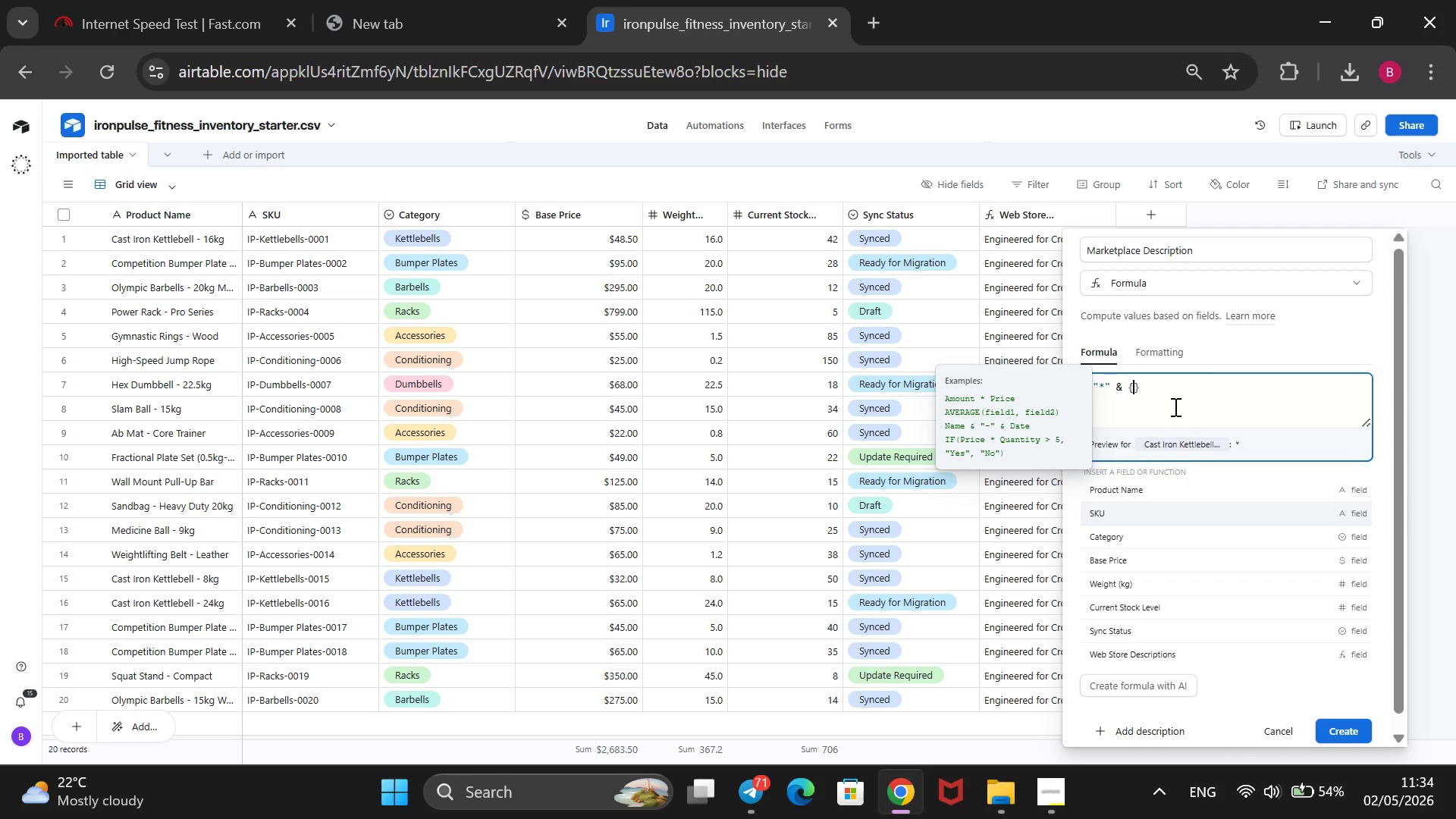 
key(ArrowDown)
 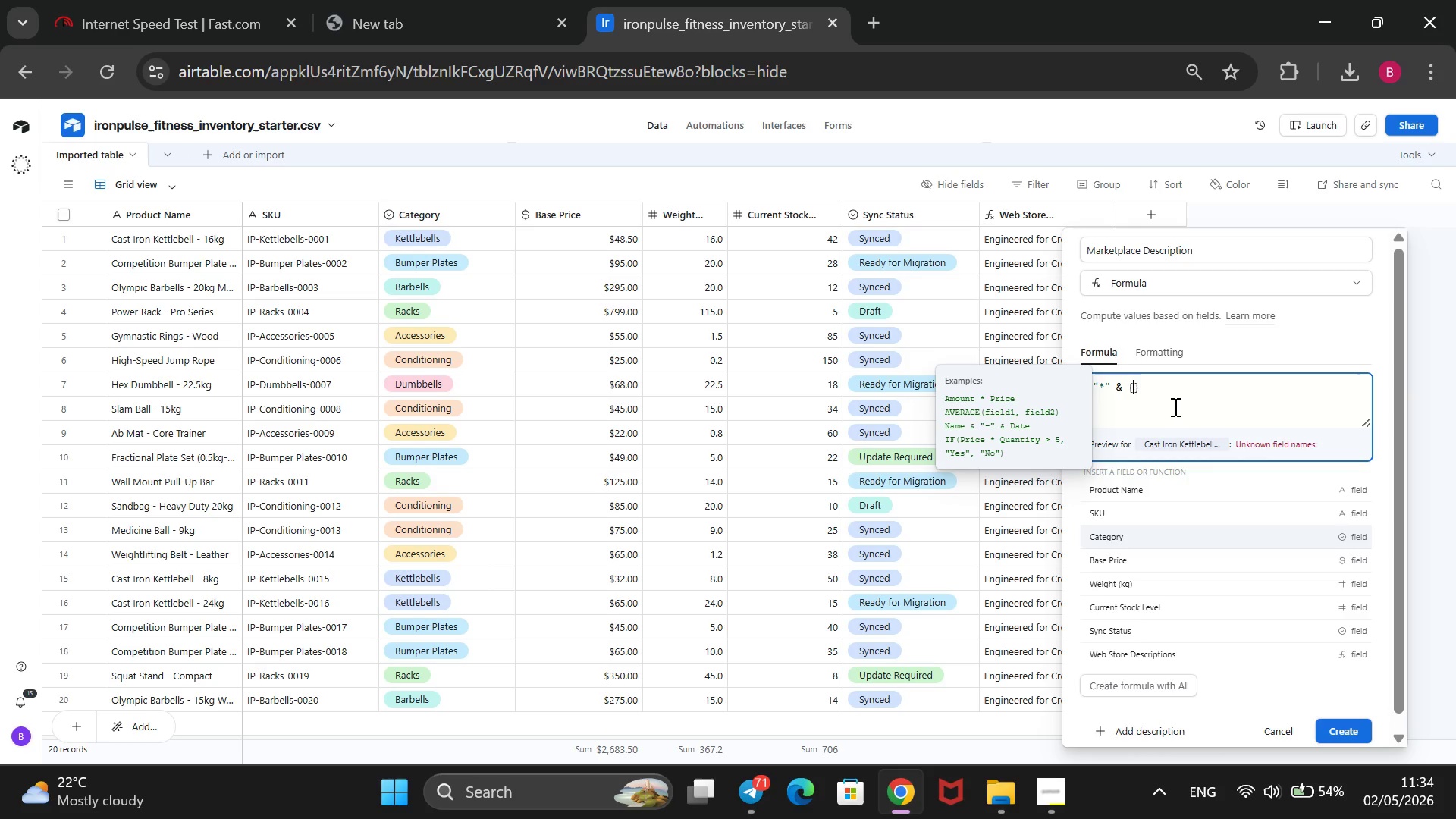 
key(ArrowDown)
 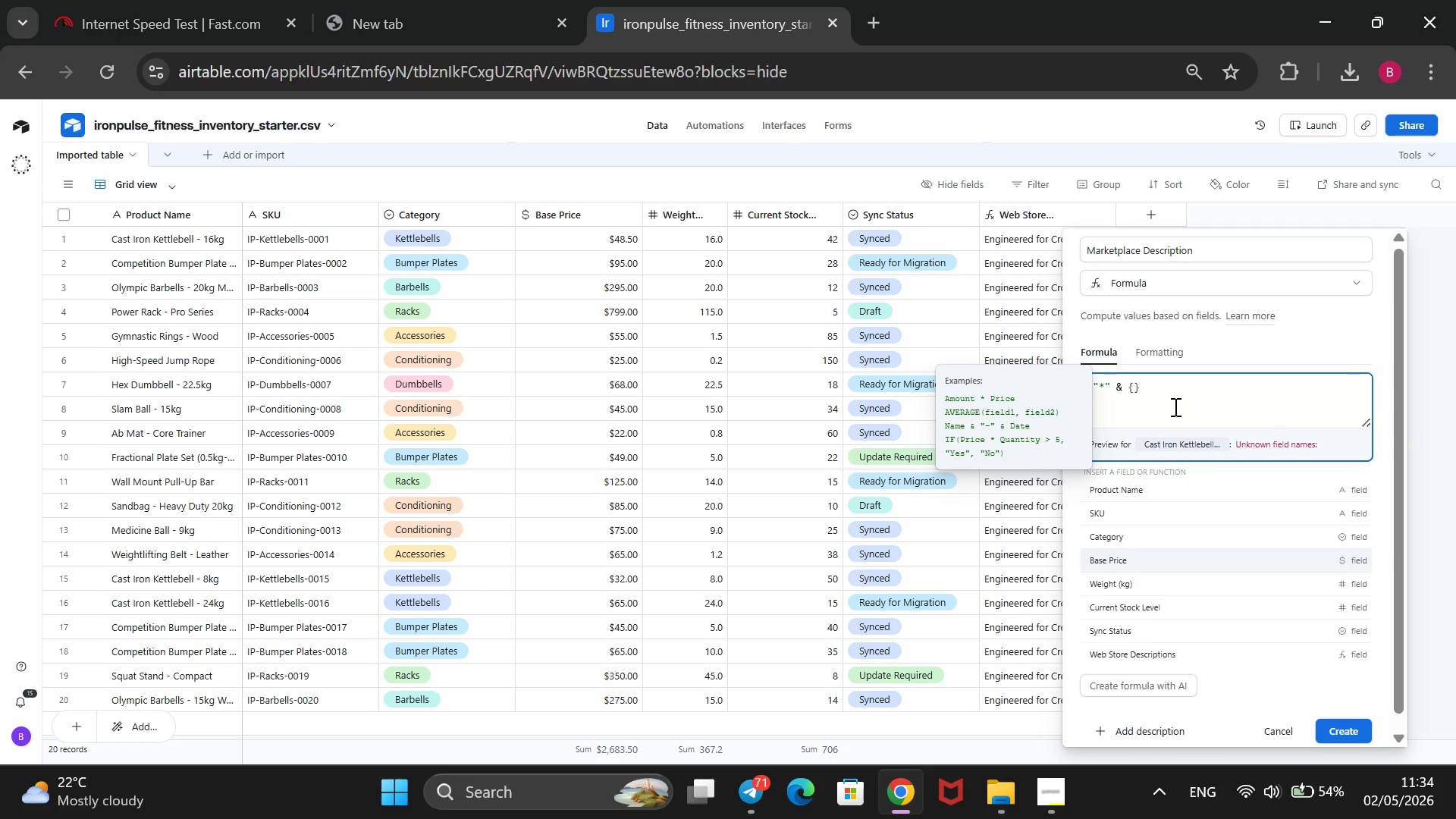 
key(ArrowDown)
 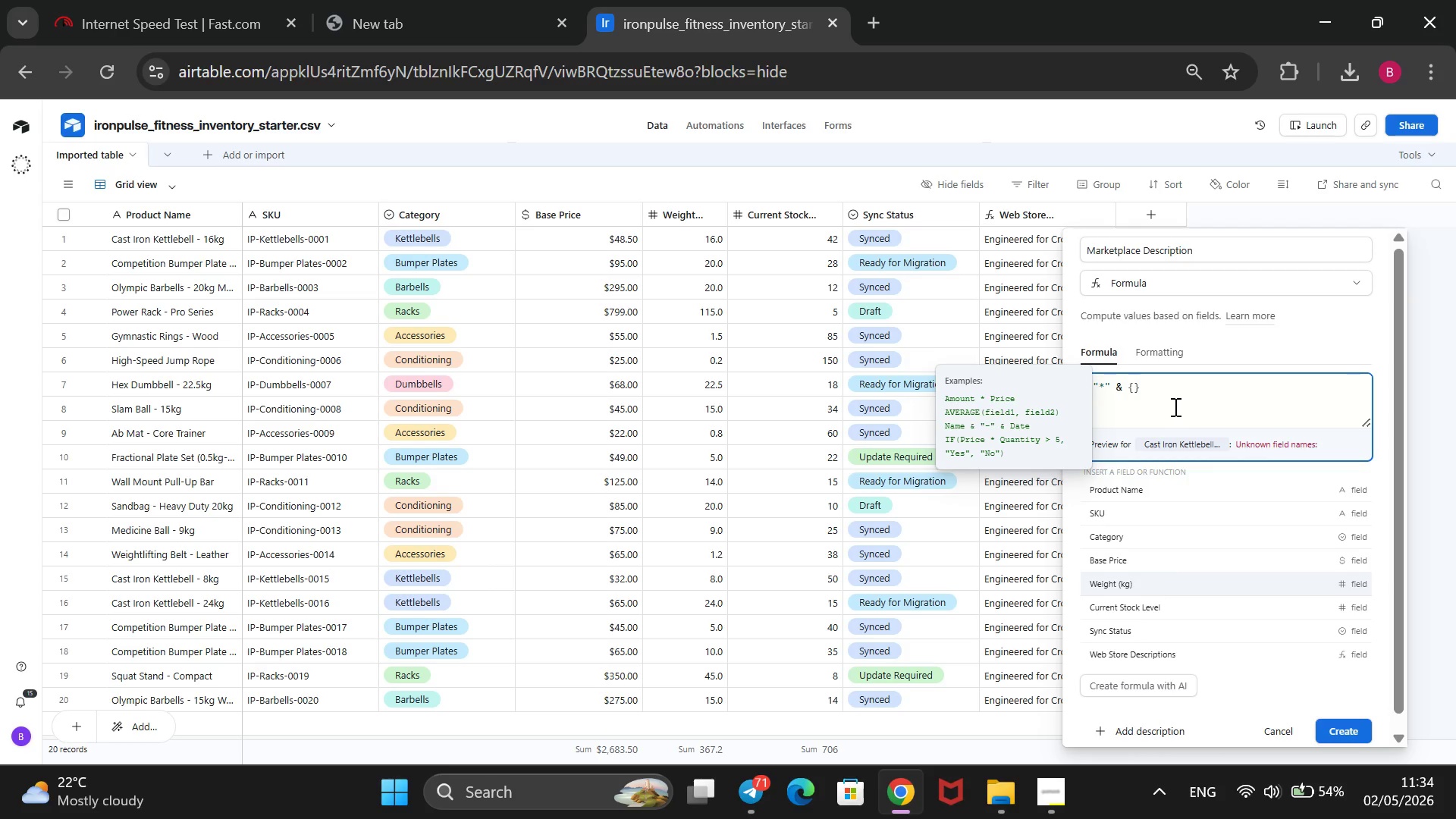 
key(Enter)
 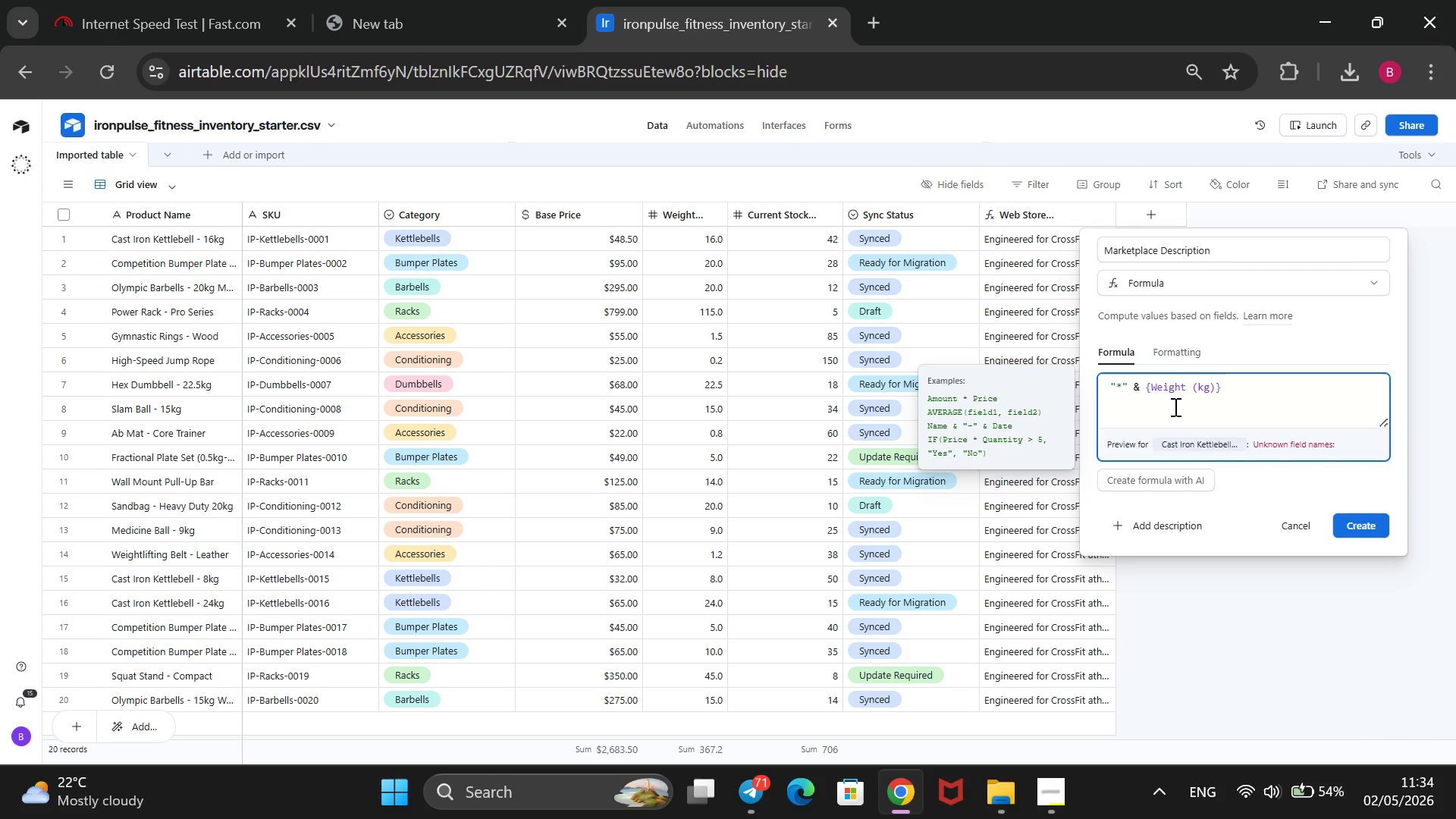 
type( & @kg | )
 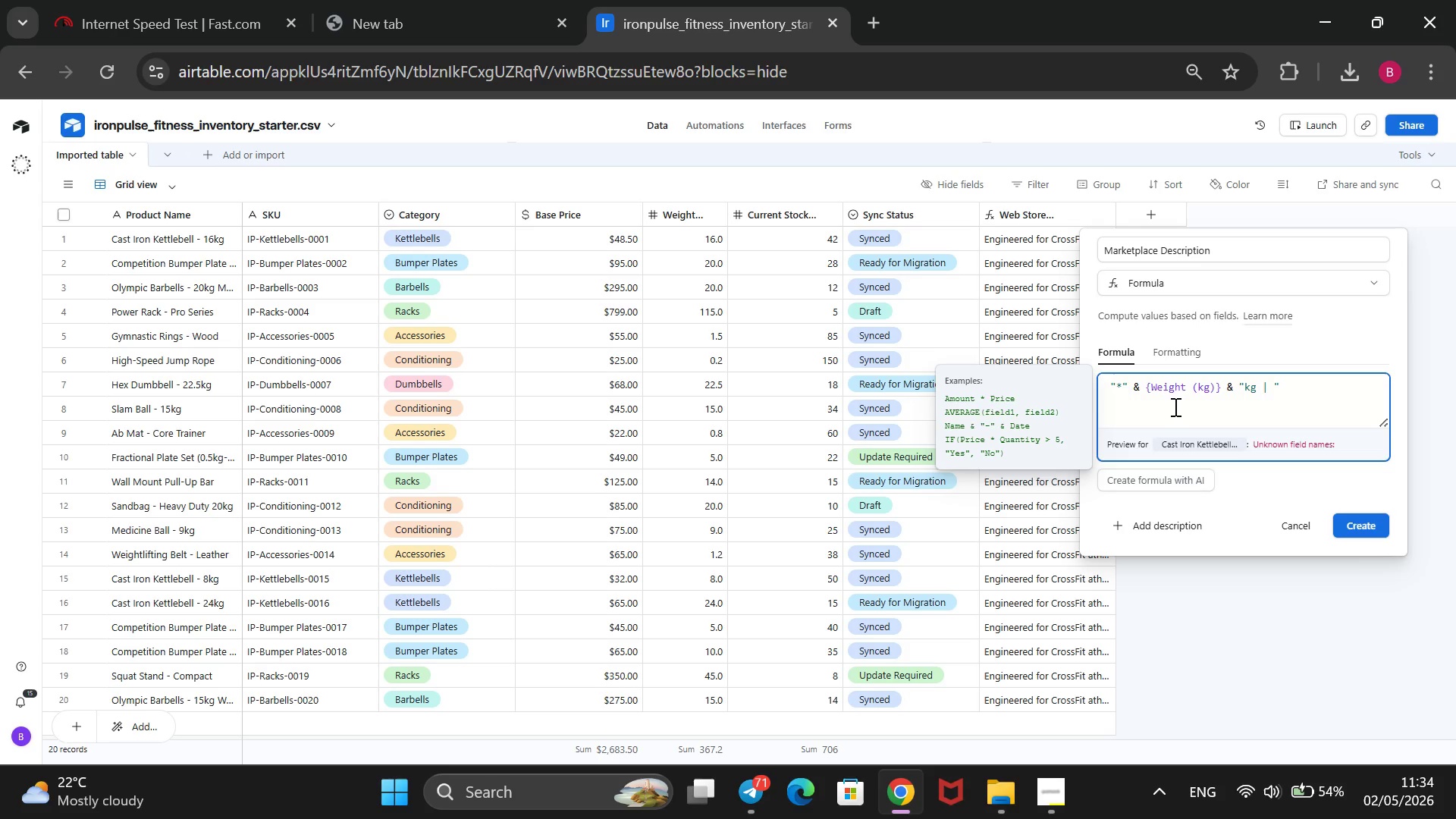 
wait(5.14)
 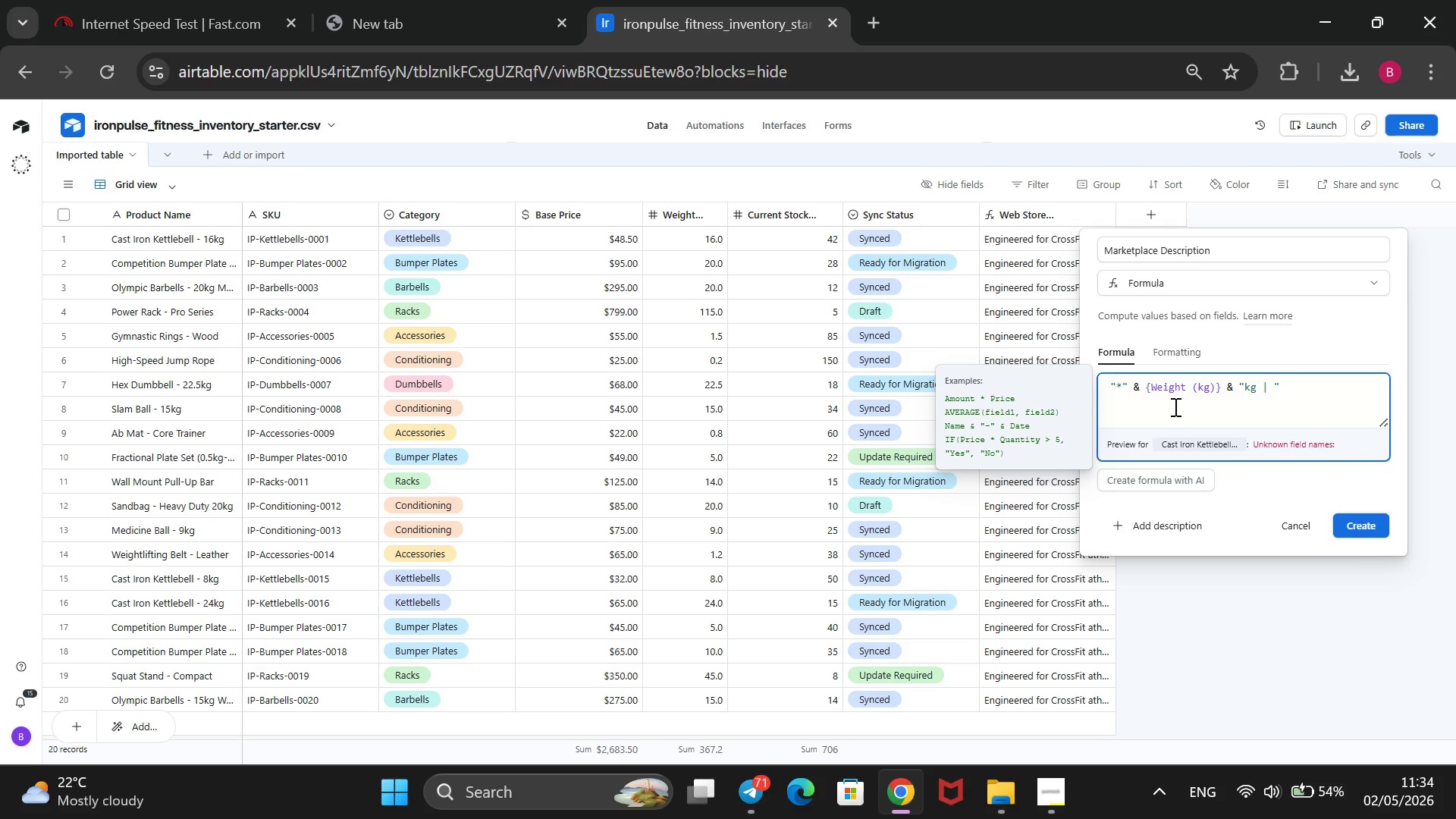 
key(ArrowRight)
 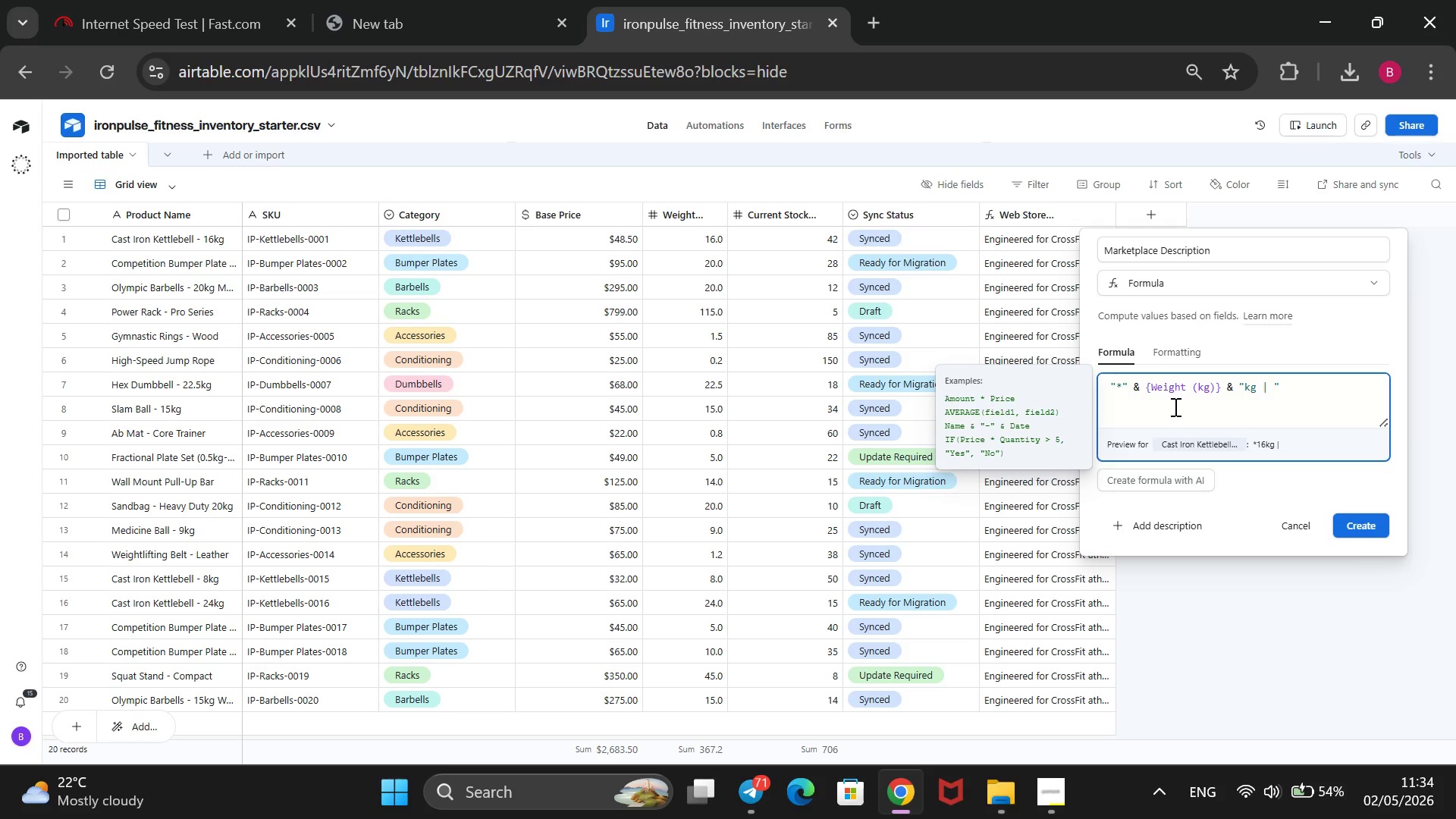 
type( & @* Premium )
 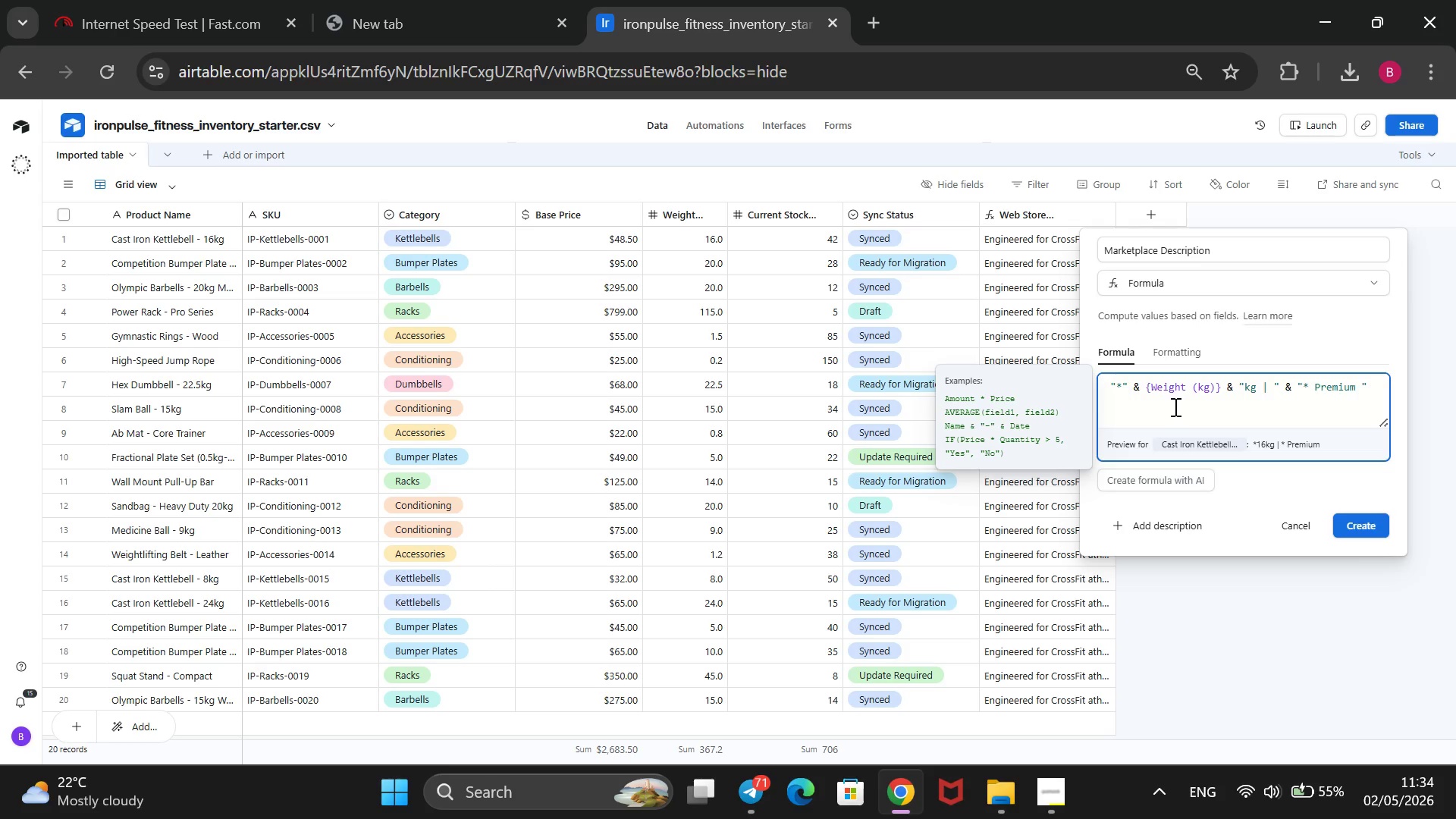 
key(ArrowRight)
 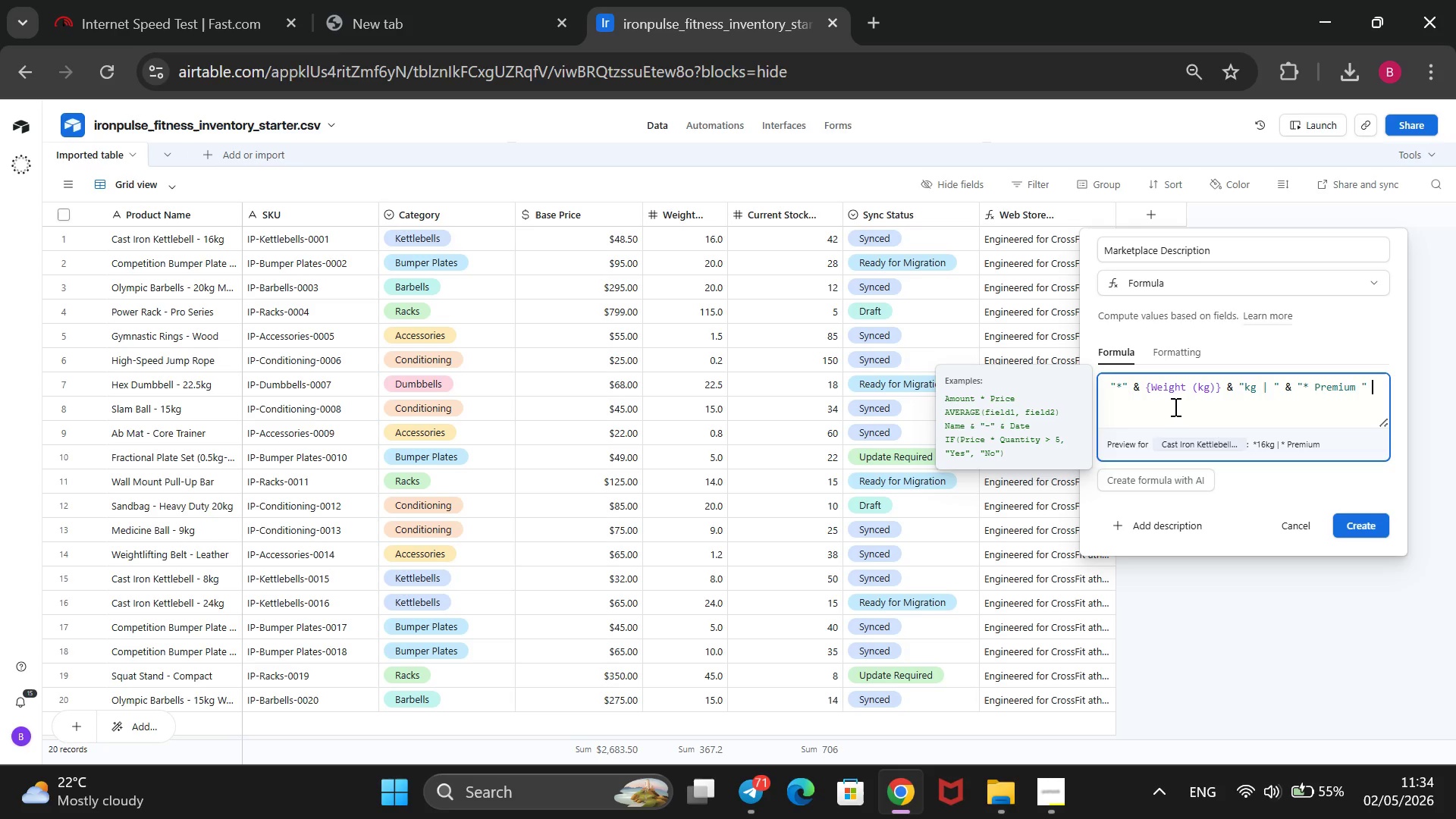 
key(Space)
 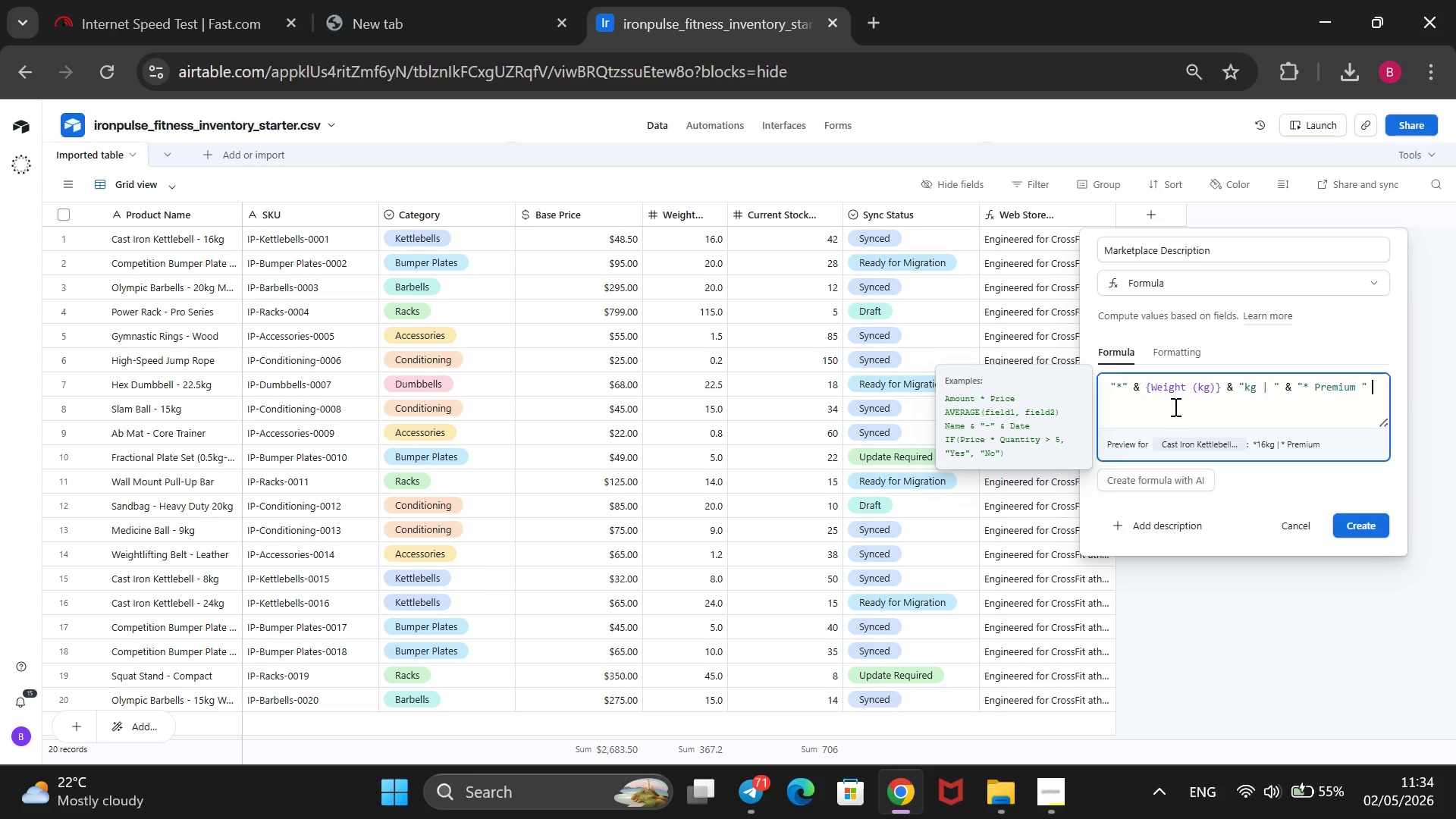 
key(Shift+7)
 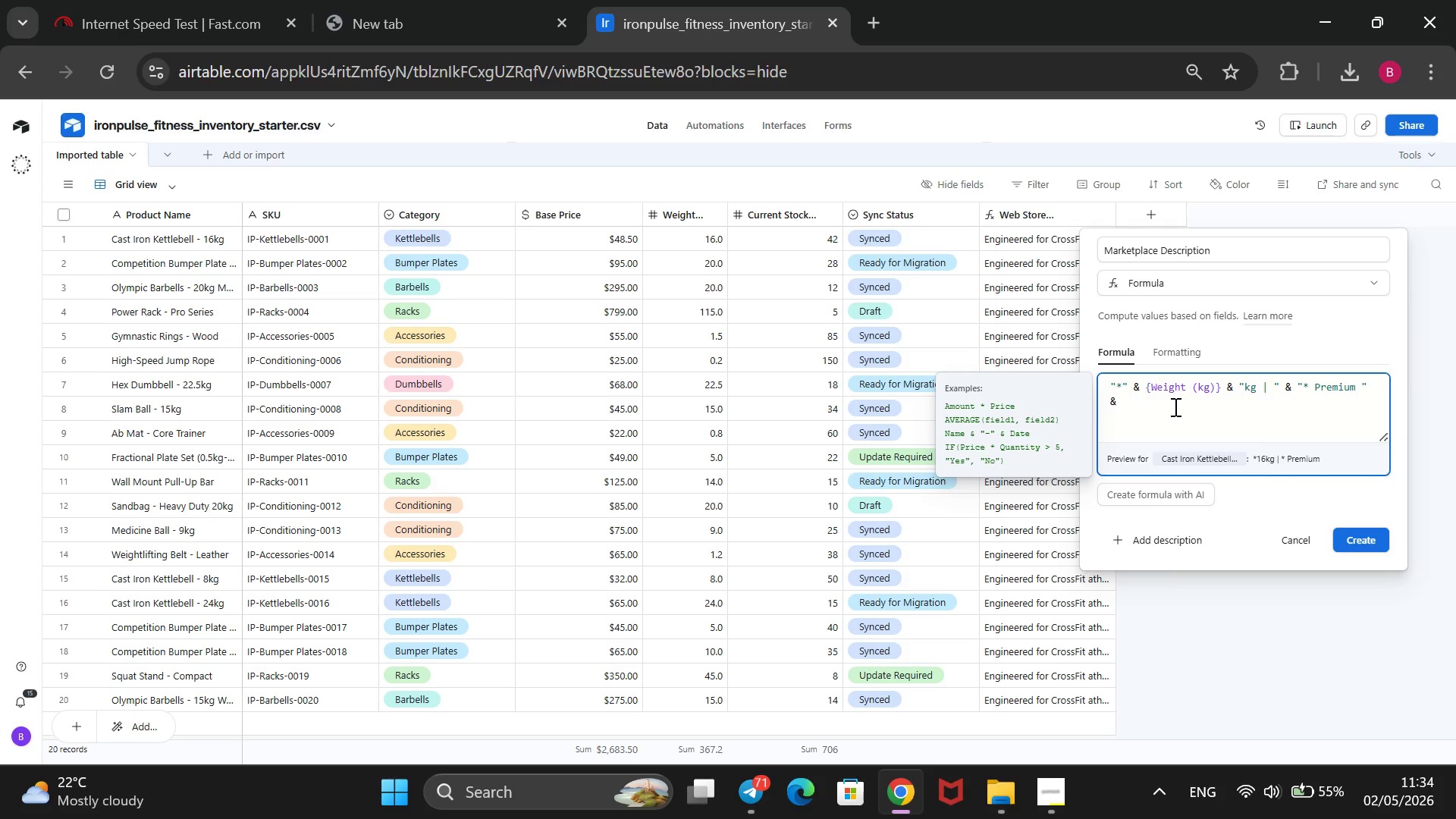 
key(Space)
 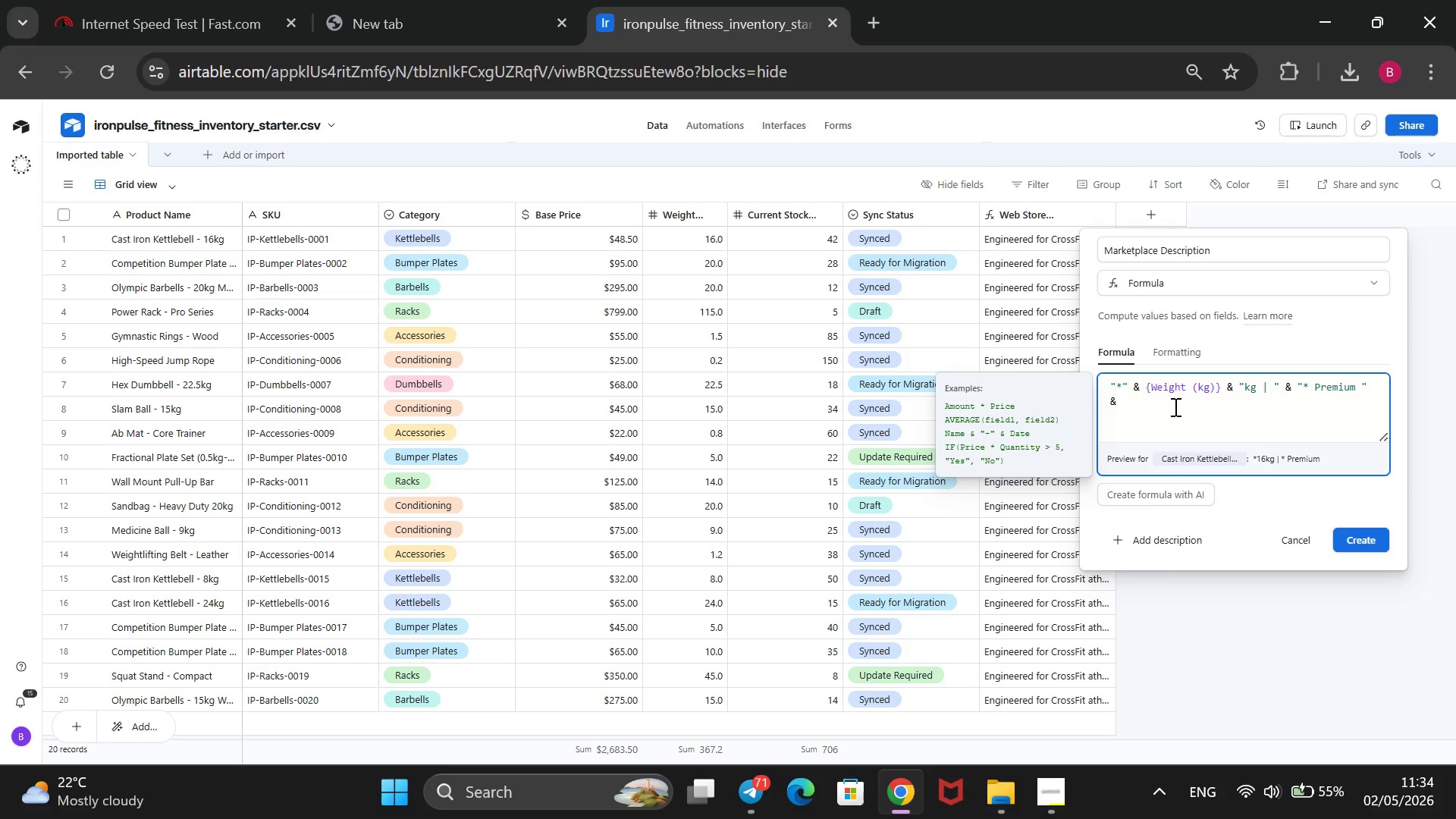 
key(Shift+BracketLeft)
 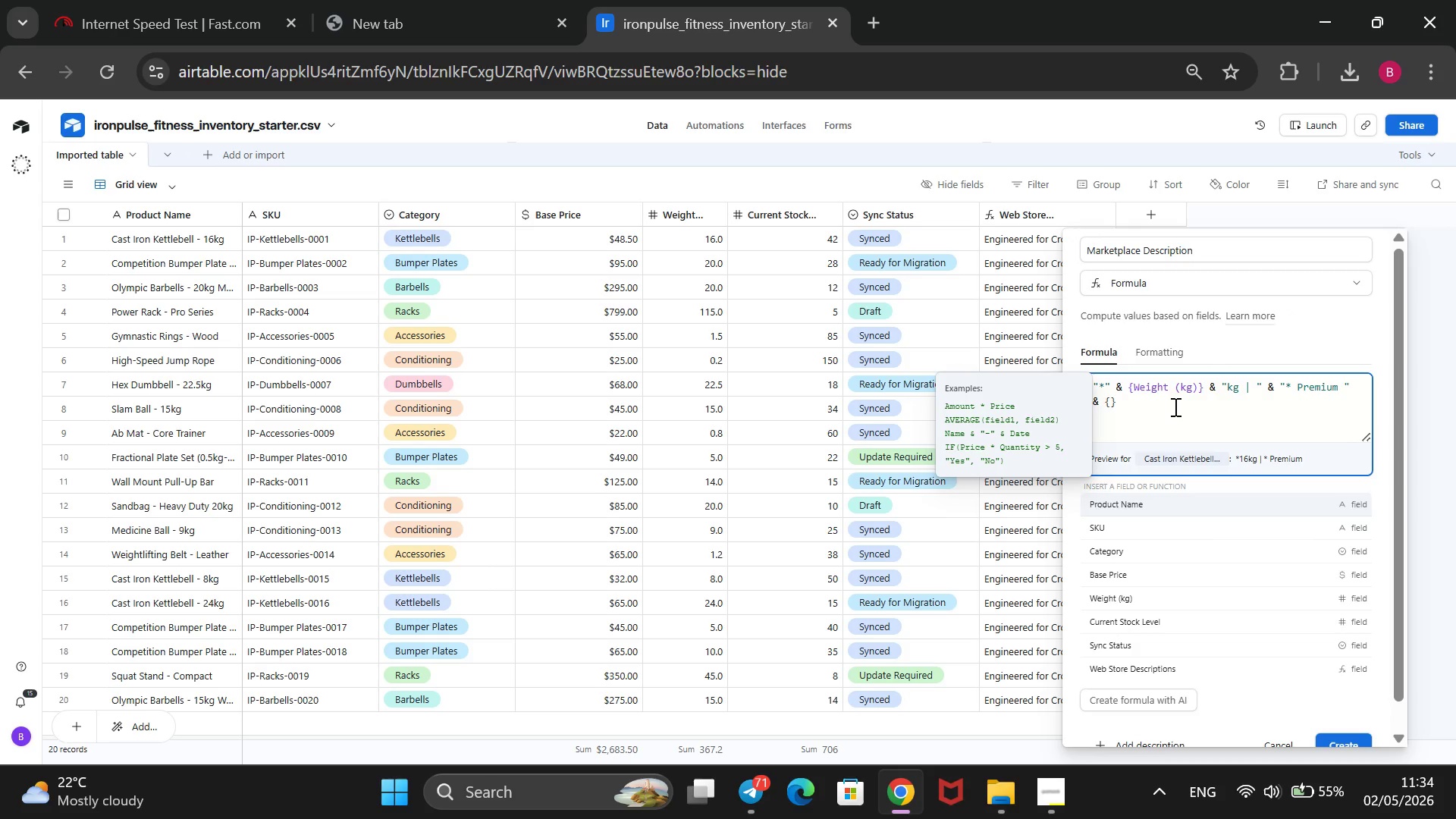 
key(ArrowDown)
 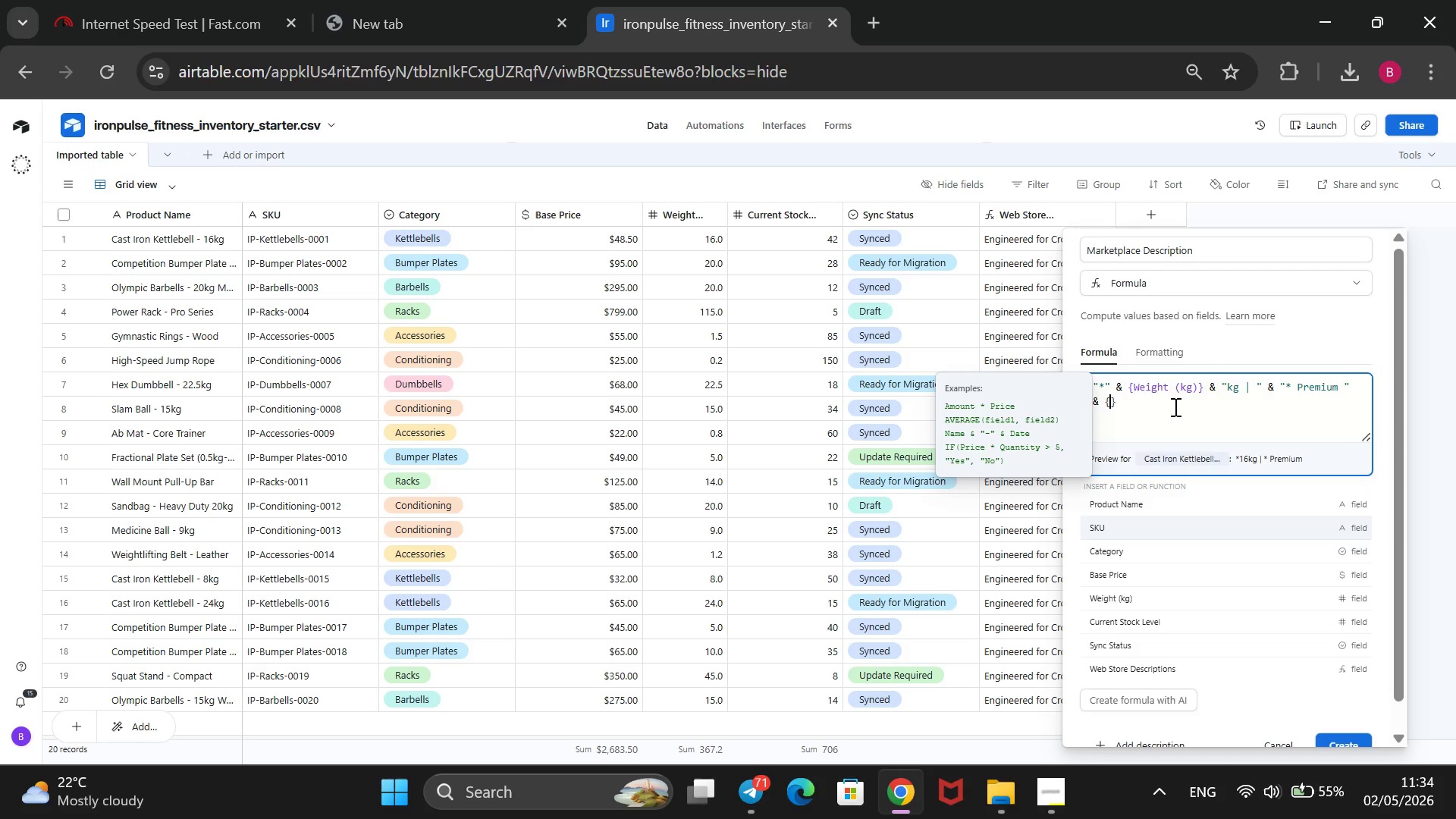 
key(ArrowDown)
 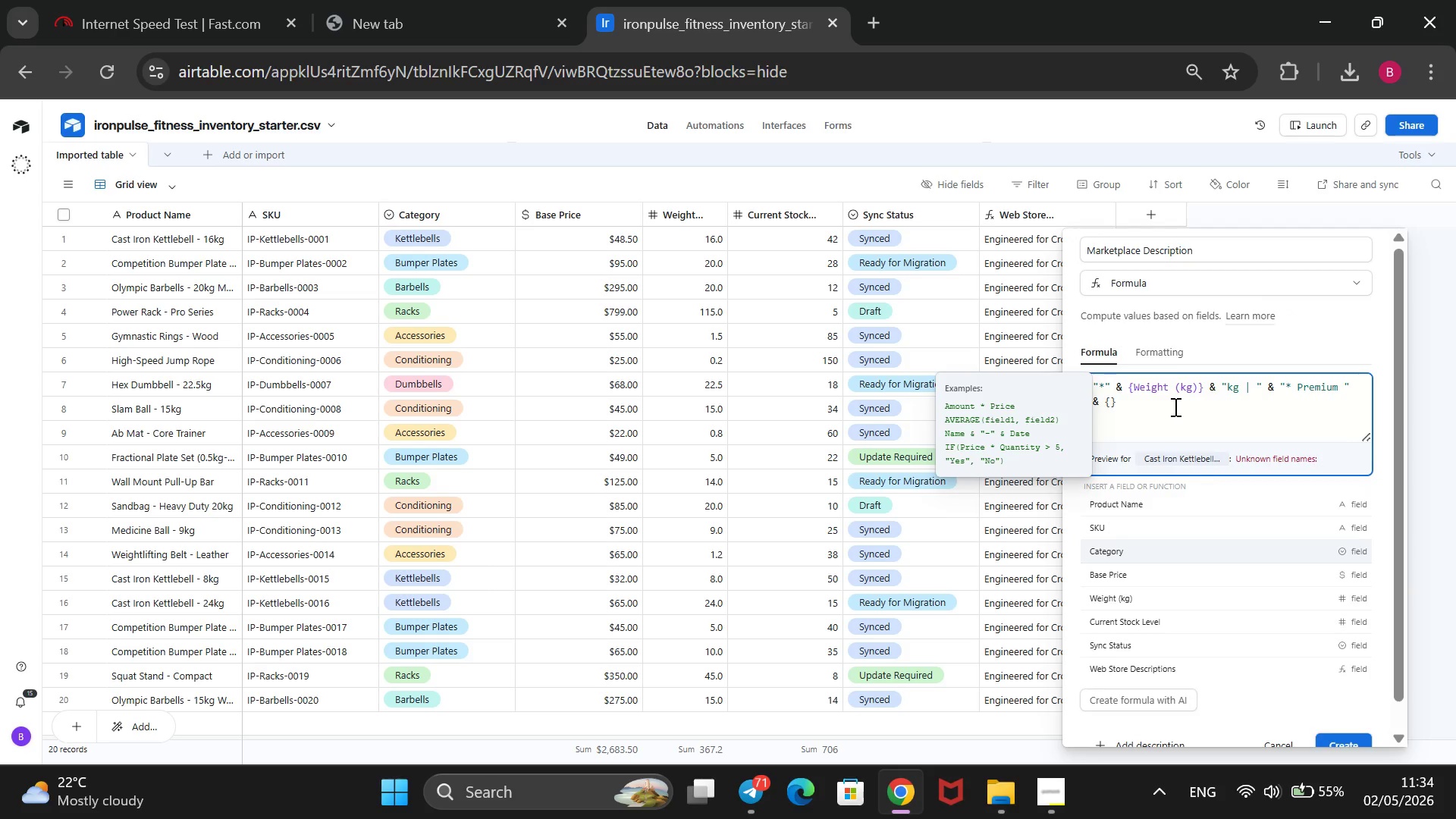 
key(Enter)
 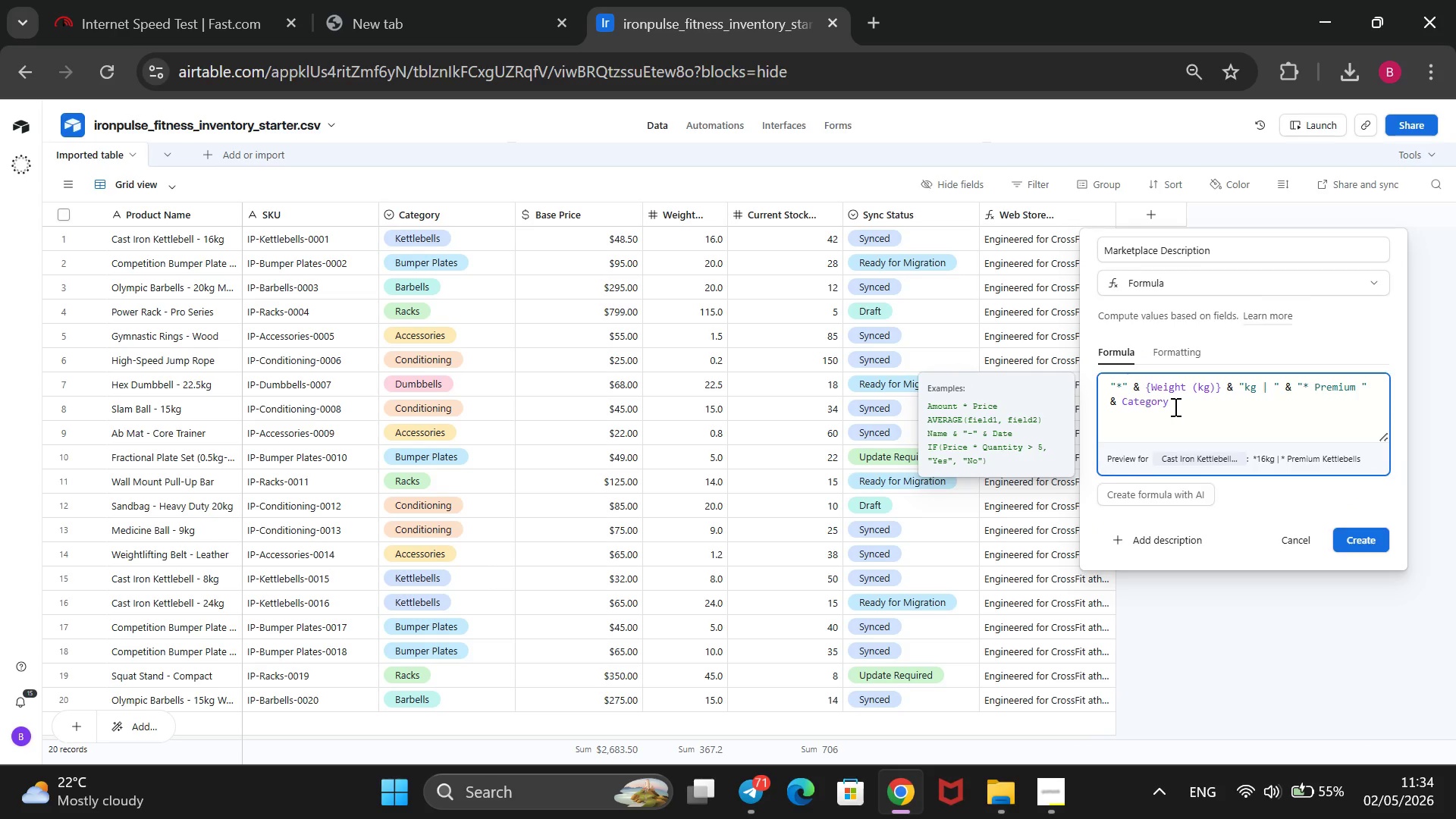 
key(ArrowRight)
 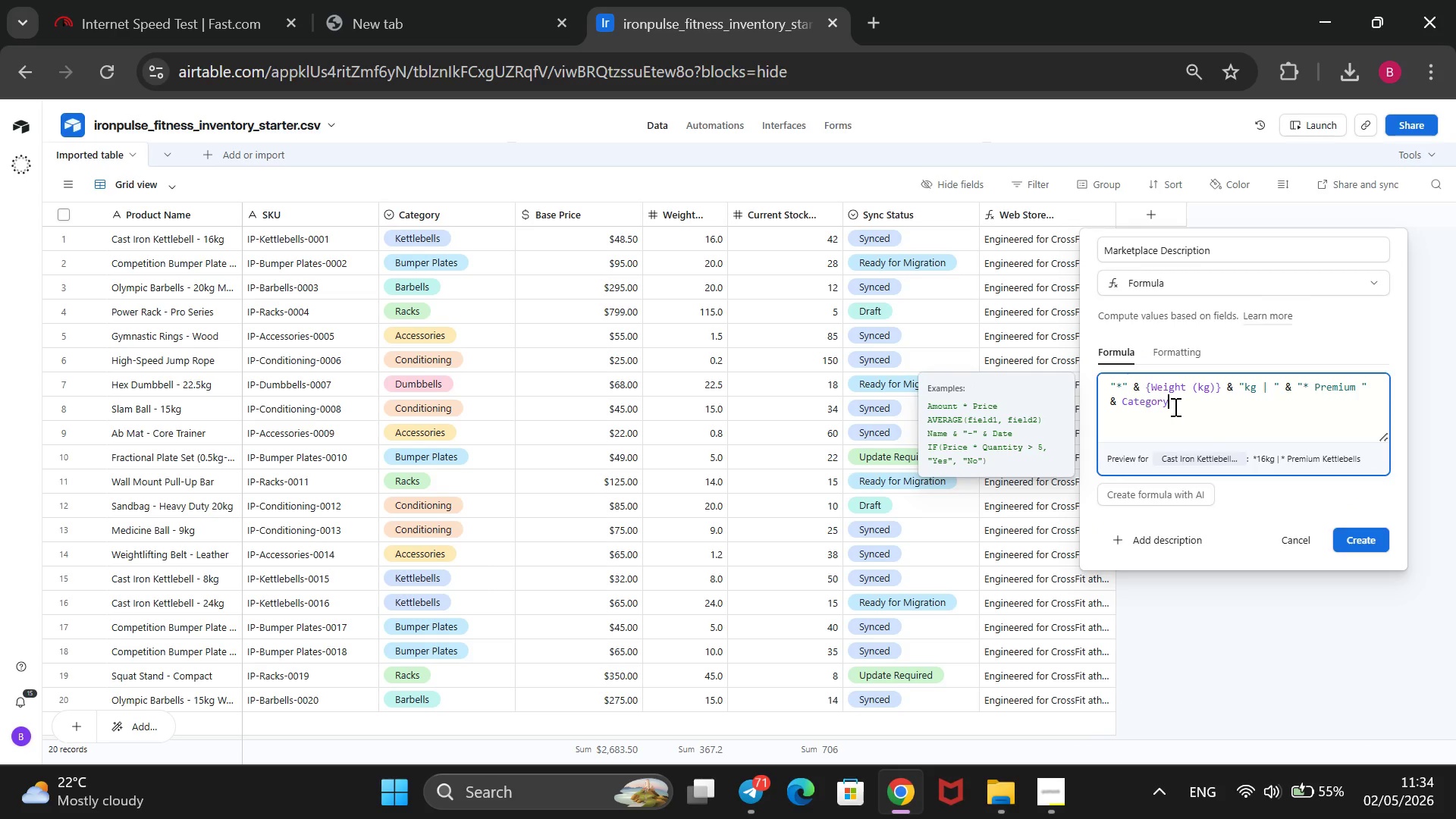 
key(Space)
 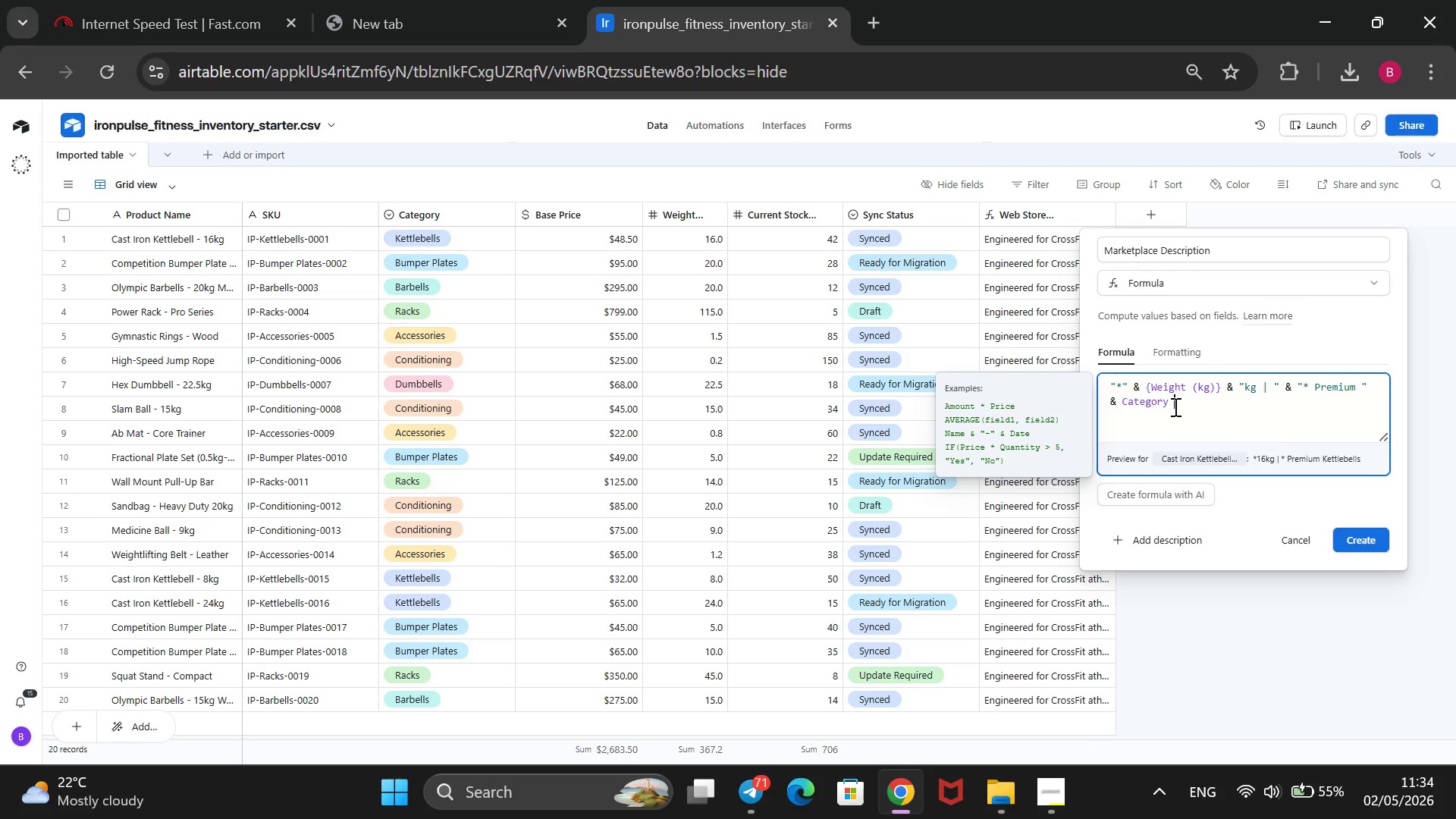 
key(Shift+7)
 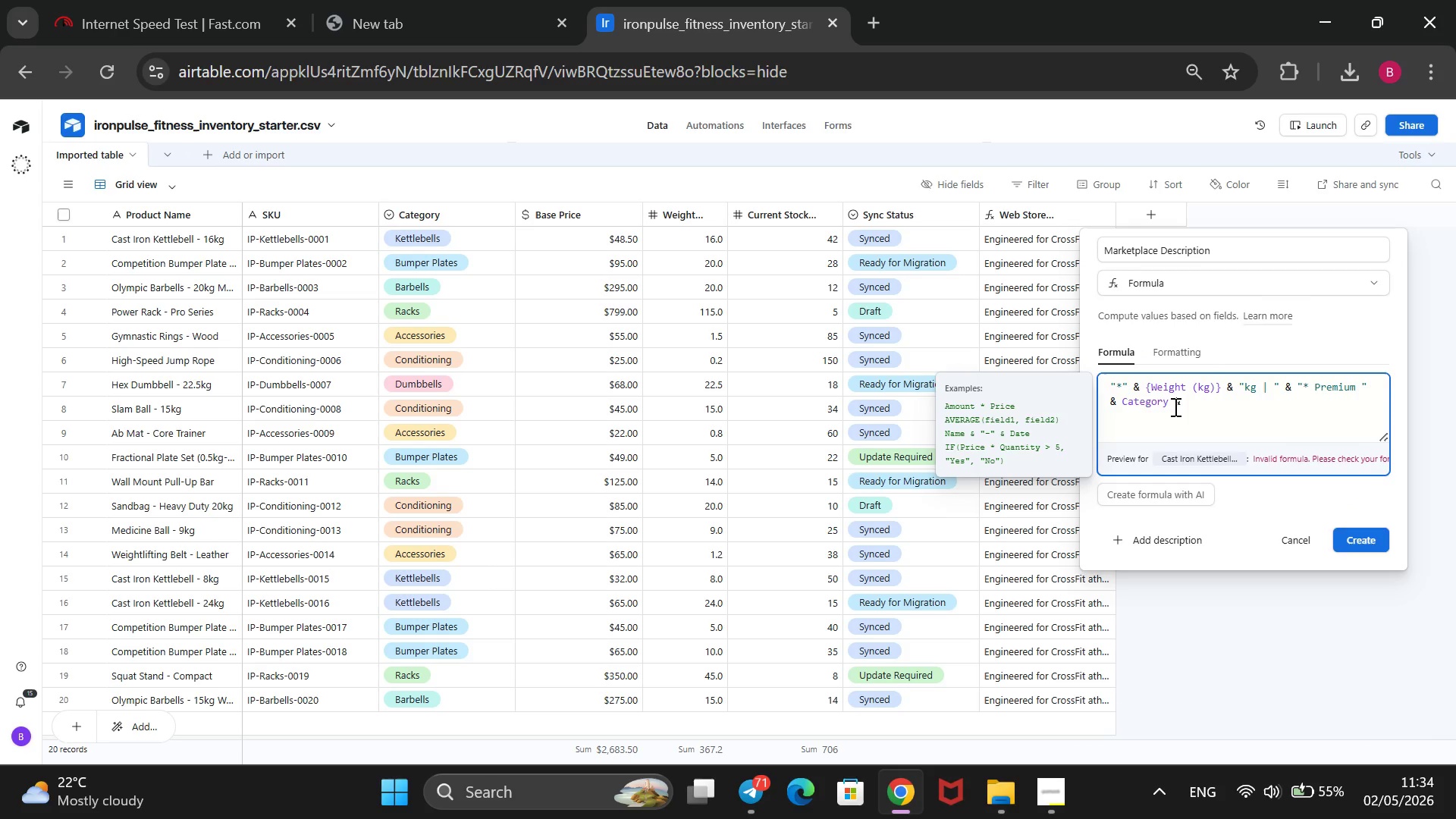 
key(Space)
 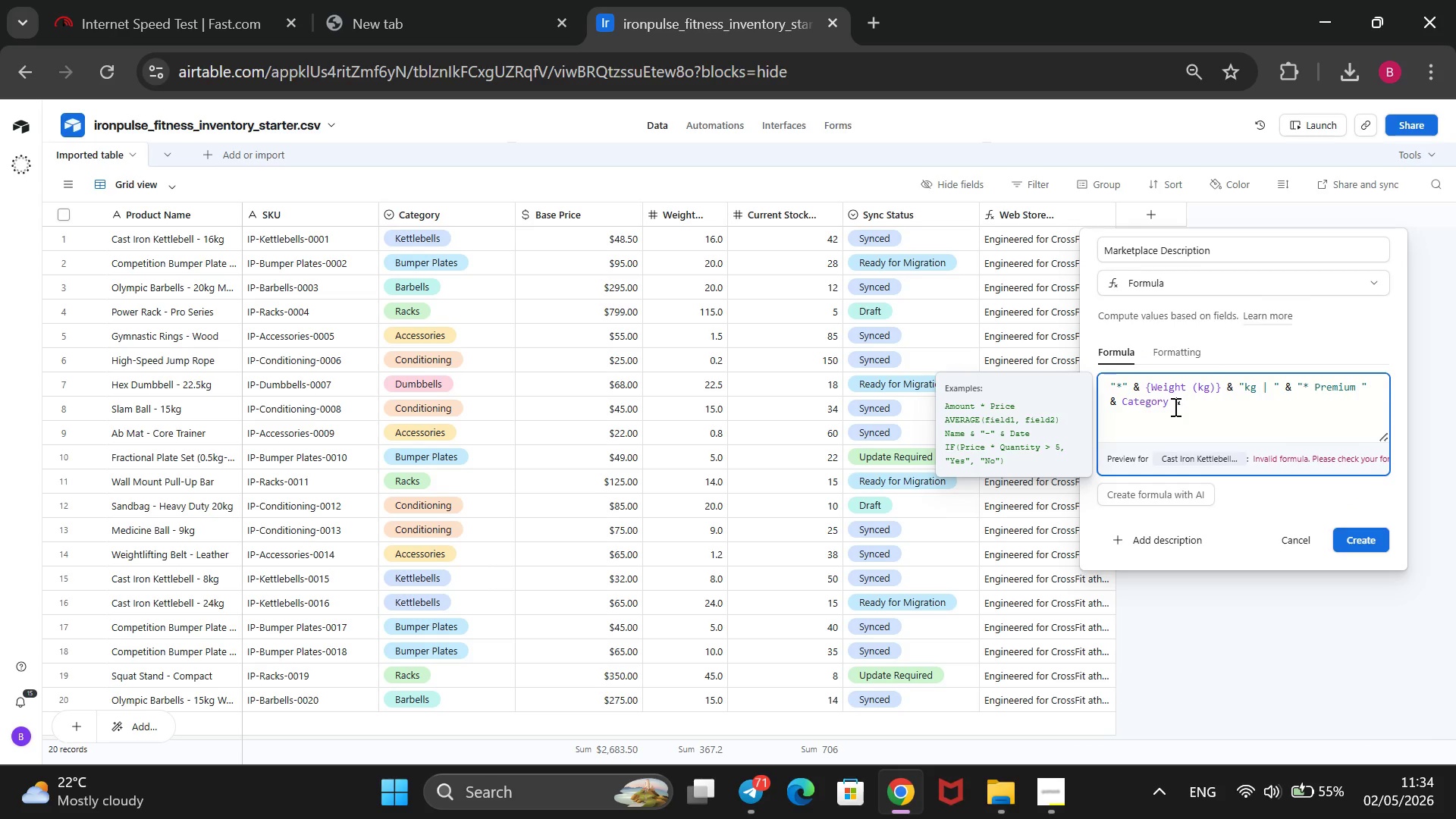 
key(Shift+2)
 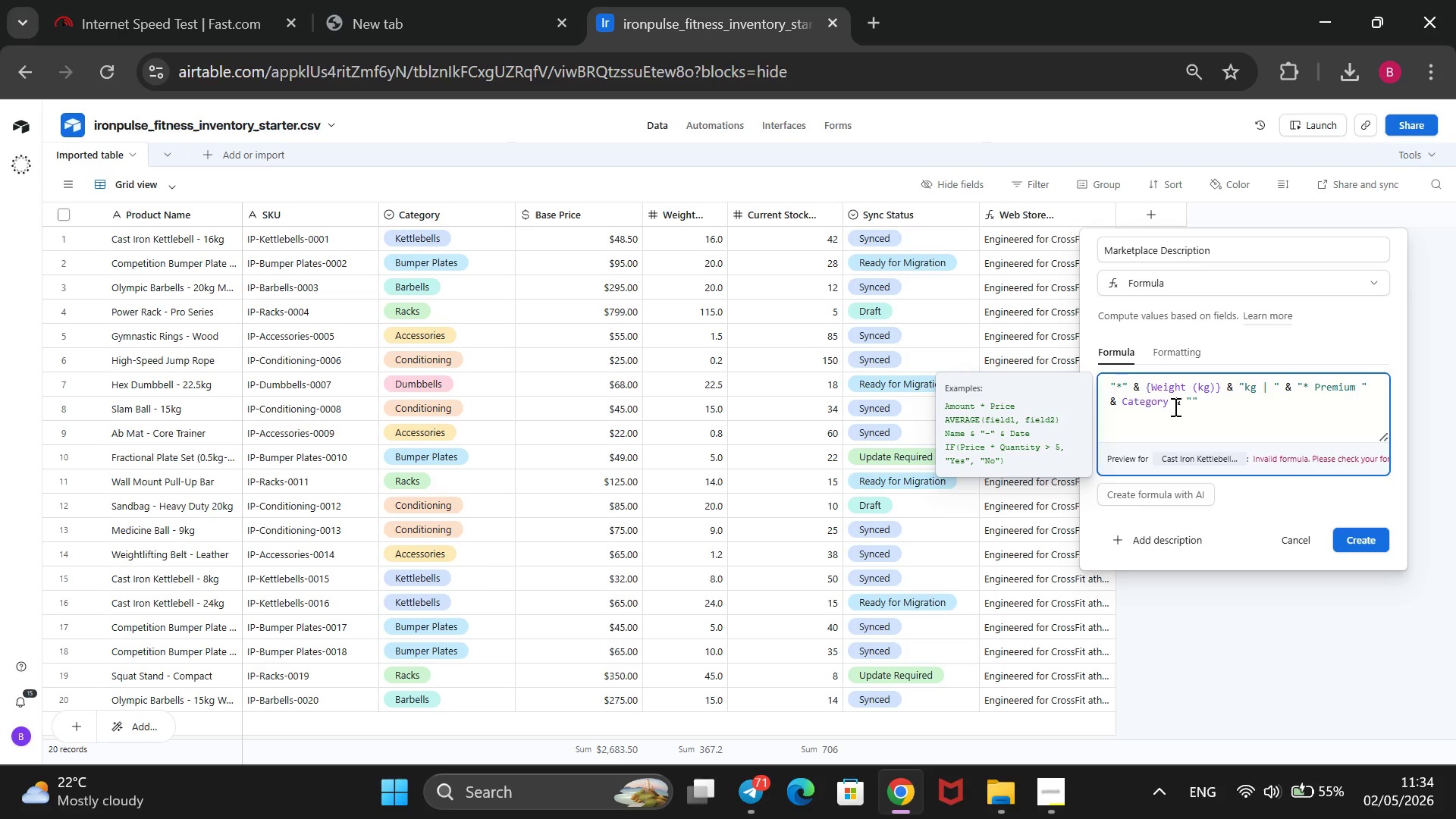 
key(Space)
 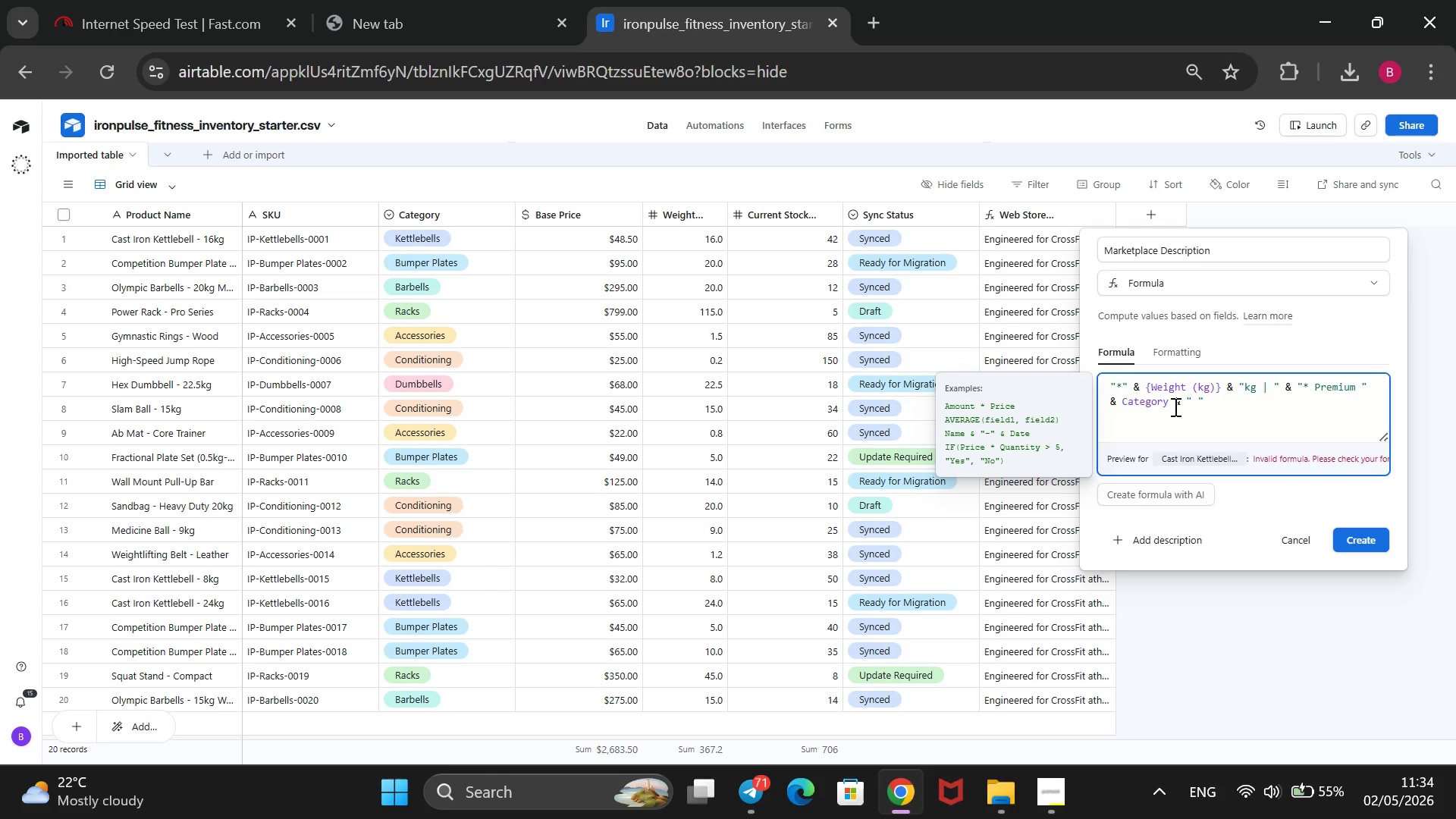 
key(Shift+Backslash)
 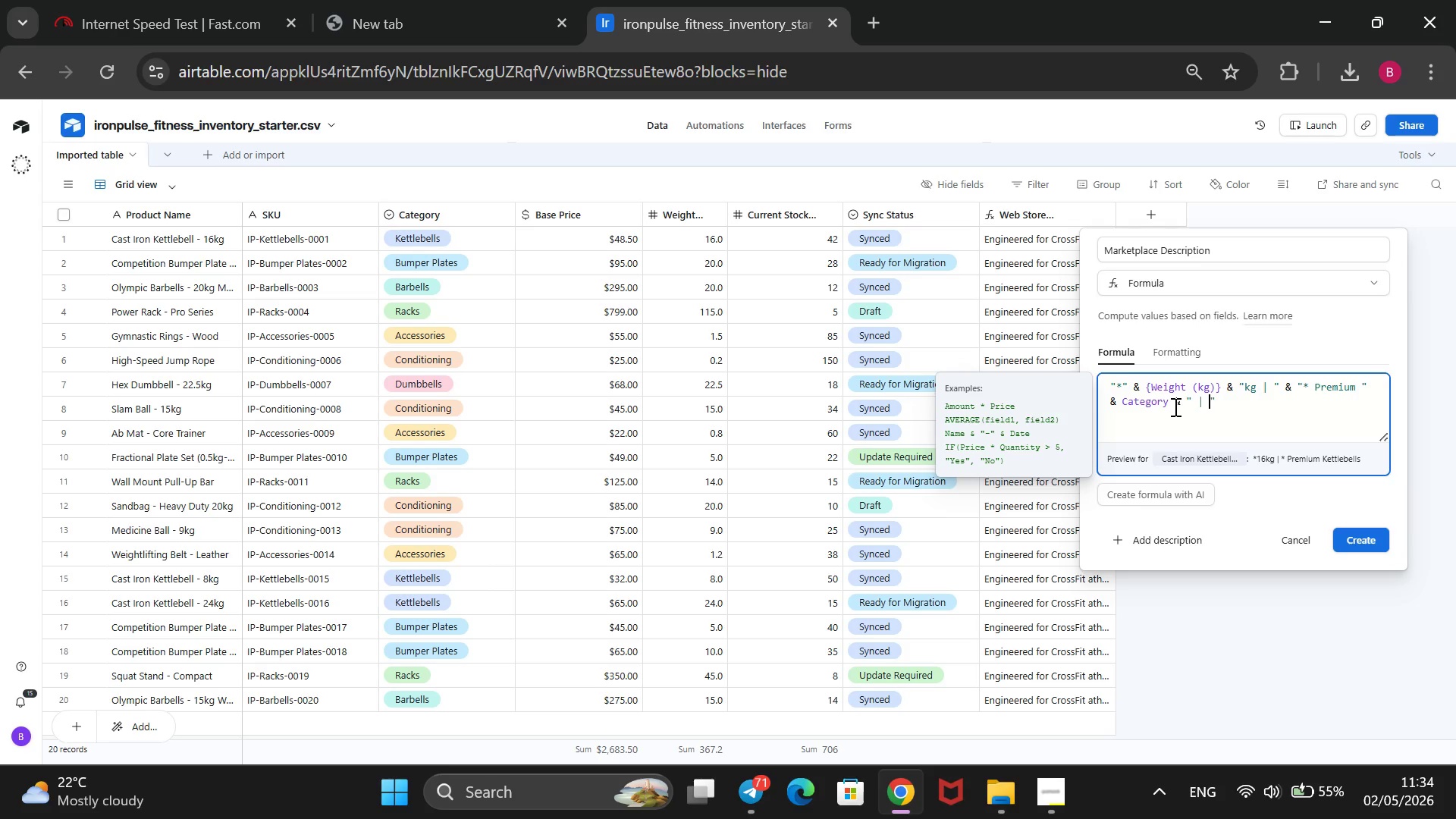 
key(Space)
 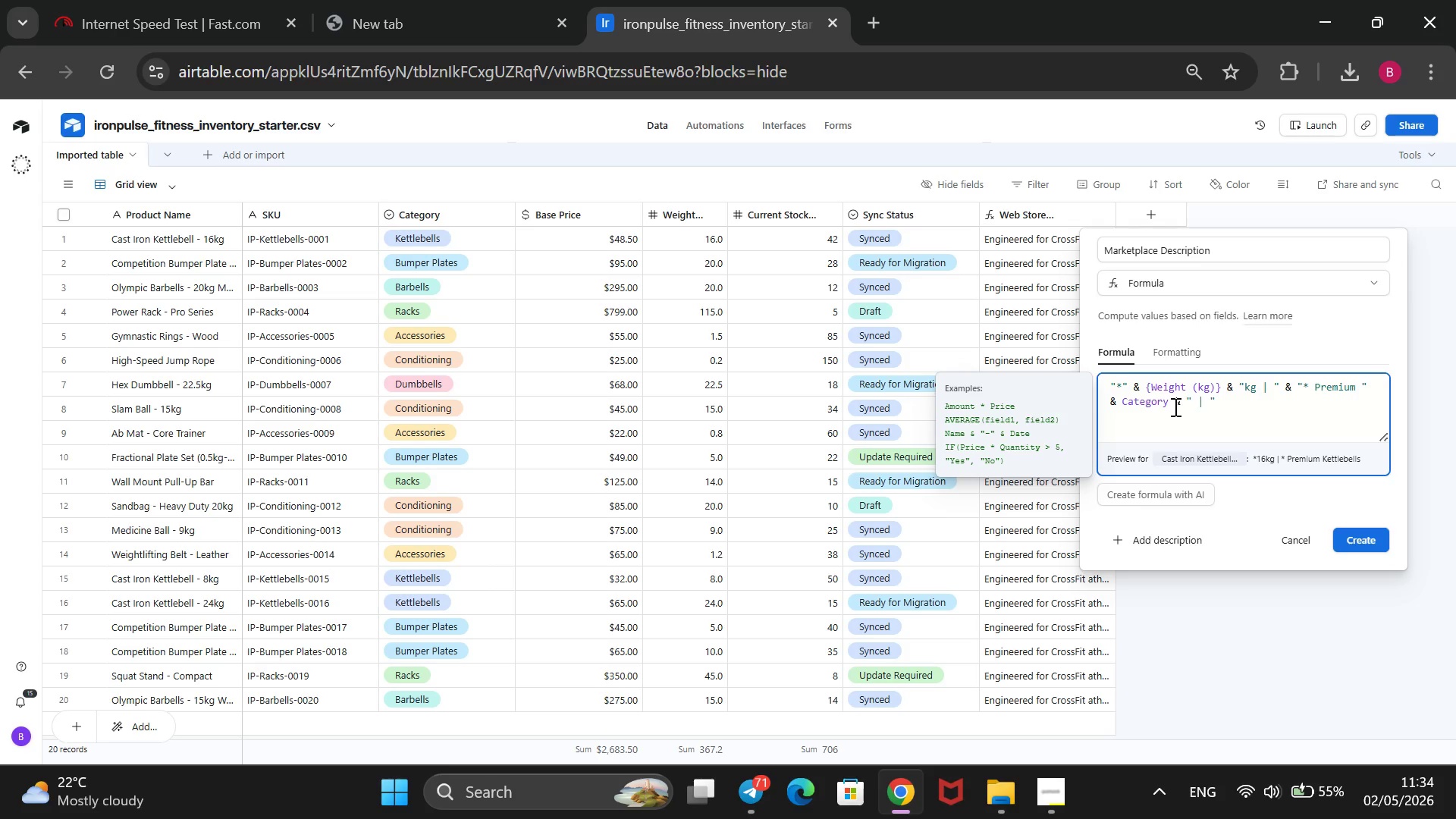 
key(ArrowRight)
 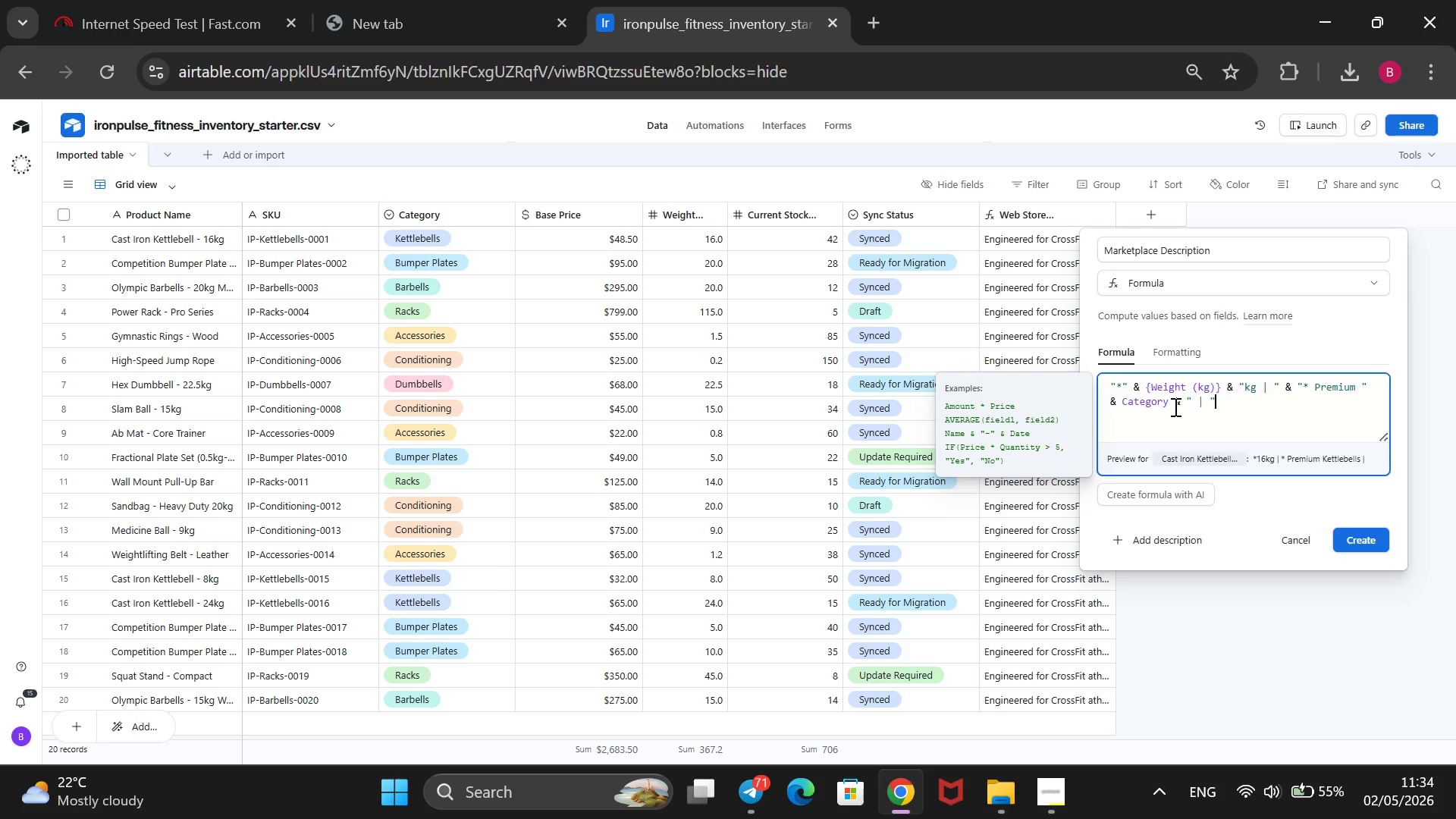 
key(Space)
 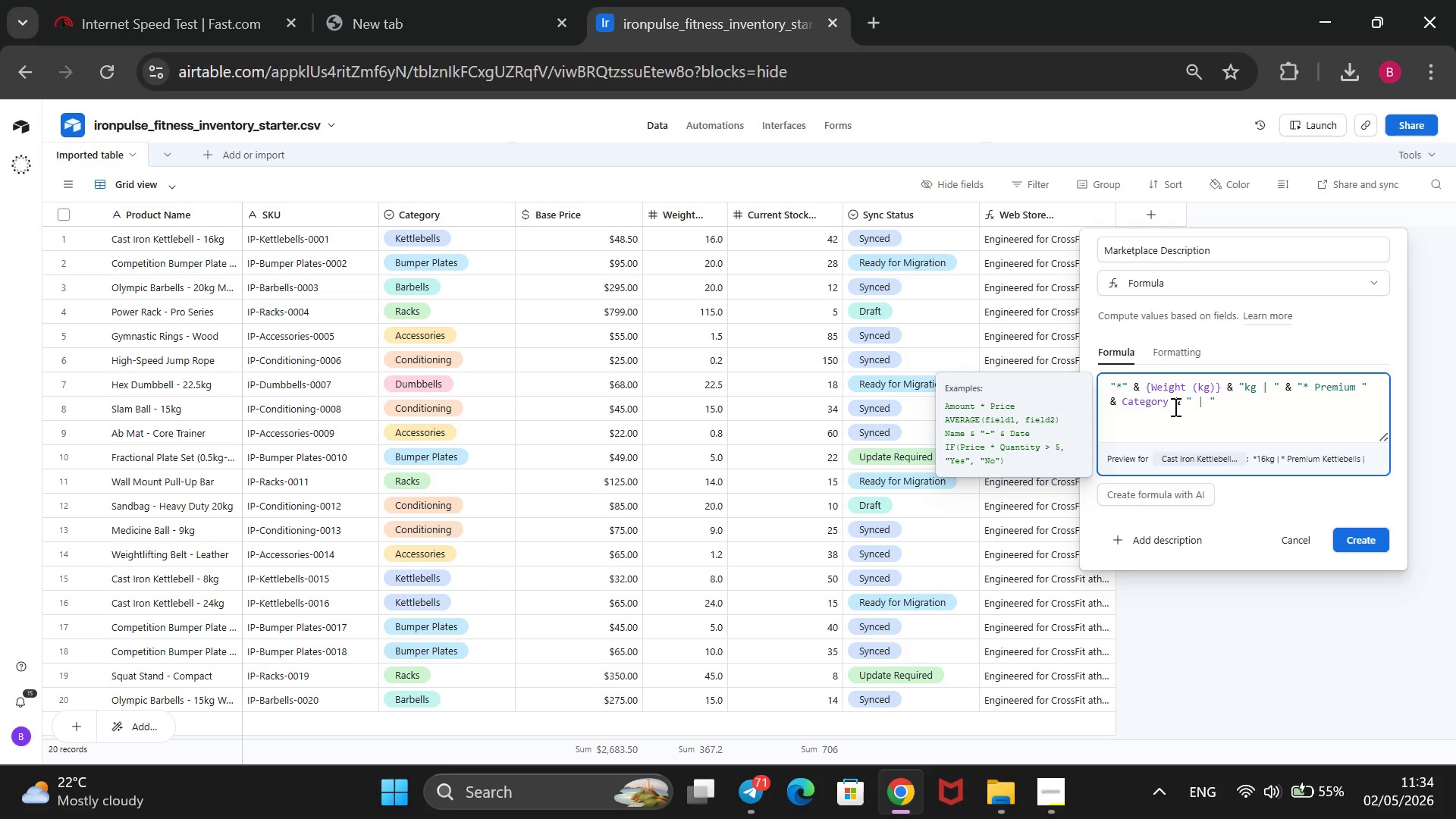 
key(Shift+7)
 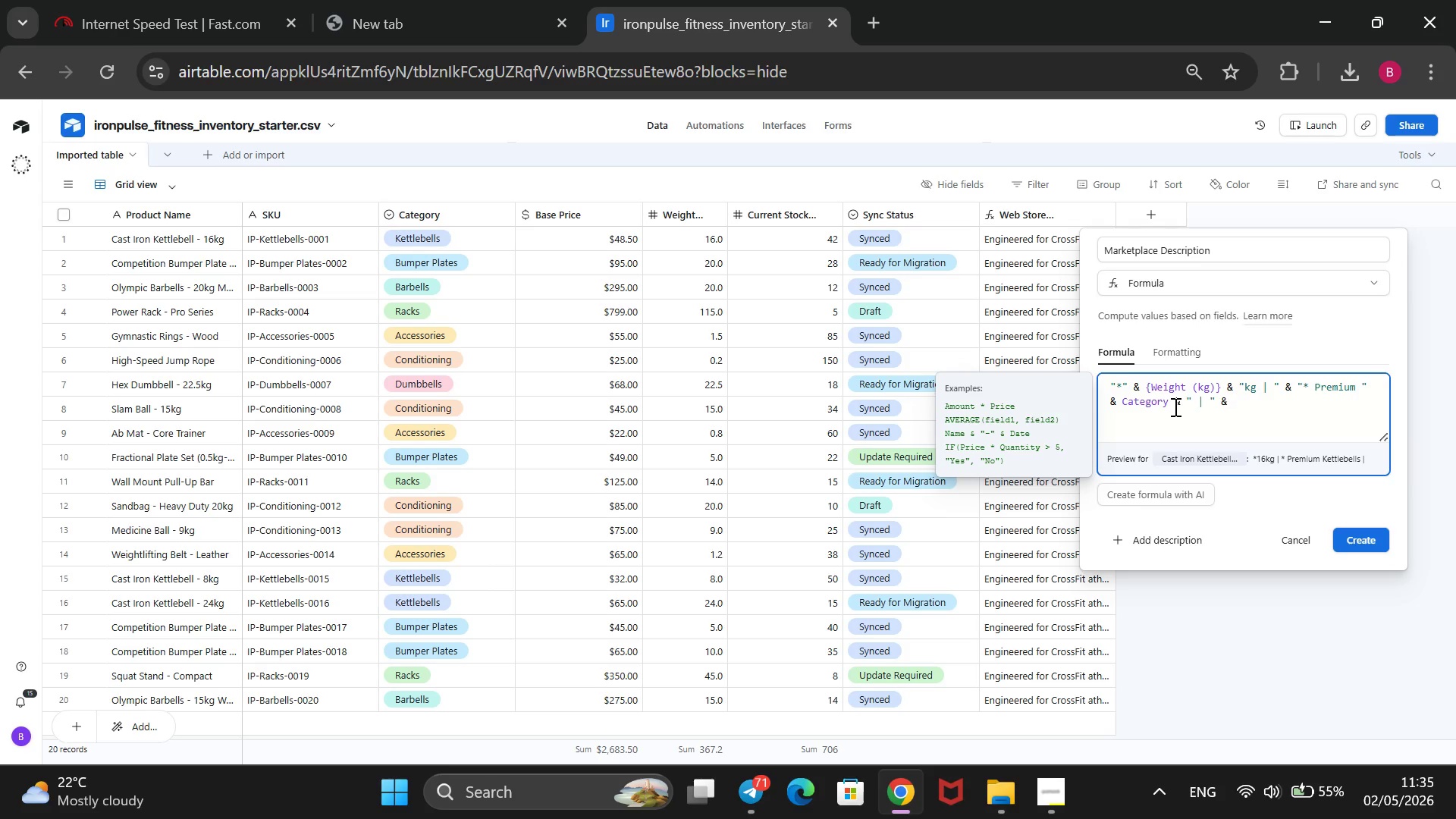 
key(Space)
 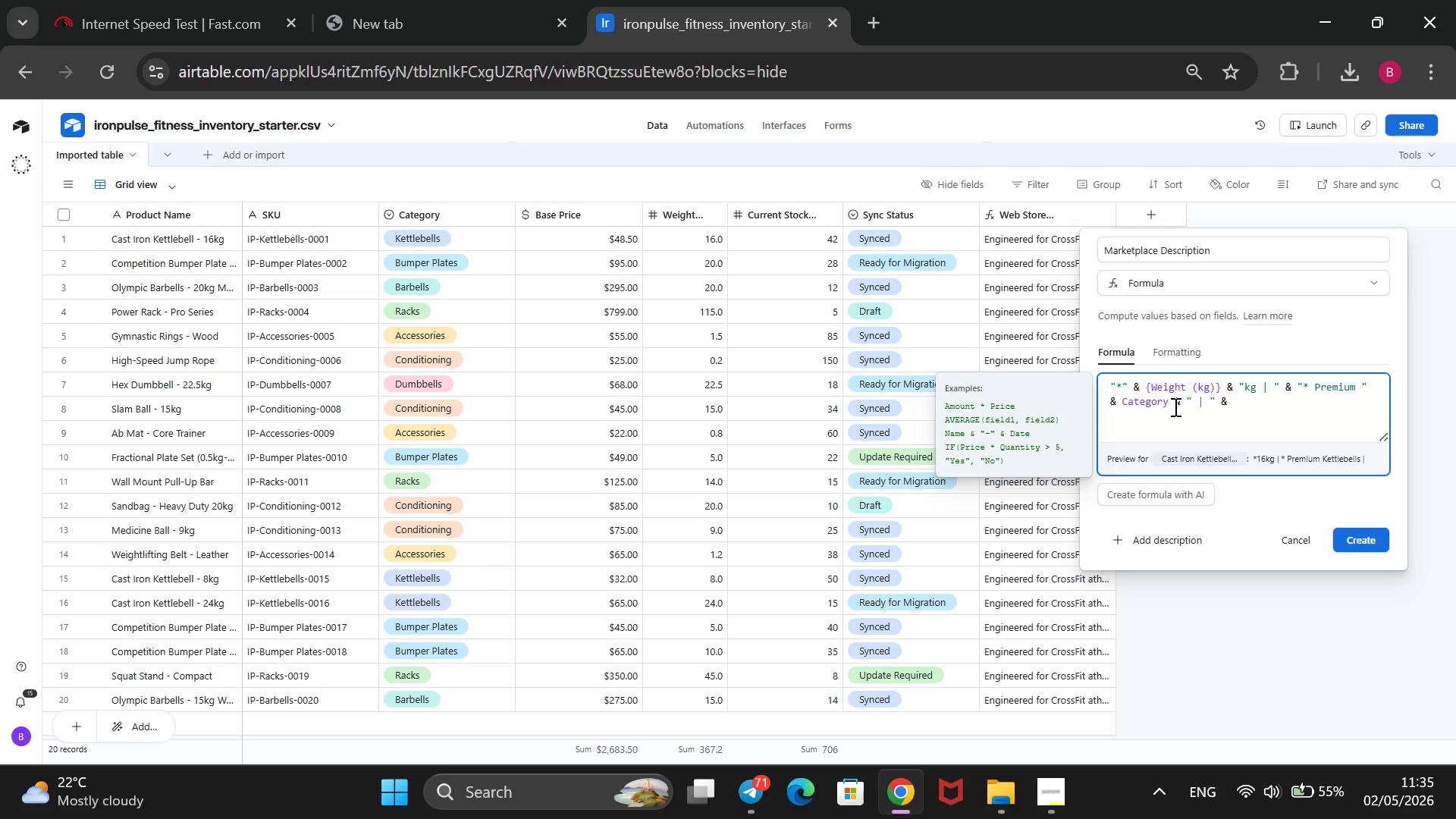 
key(Shift+2)
 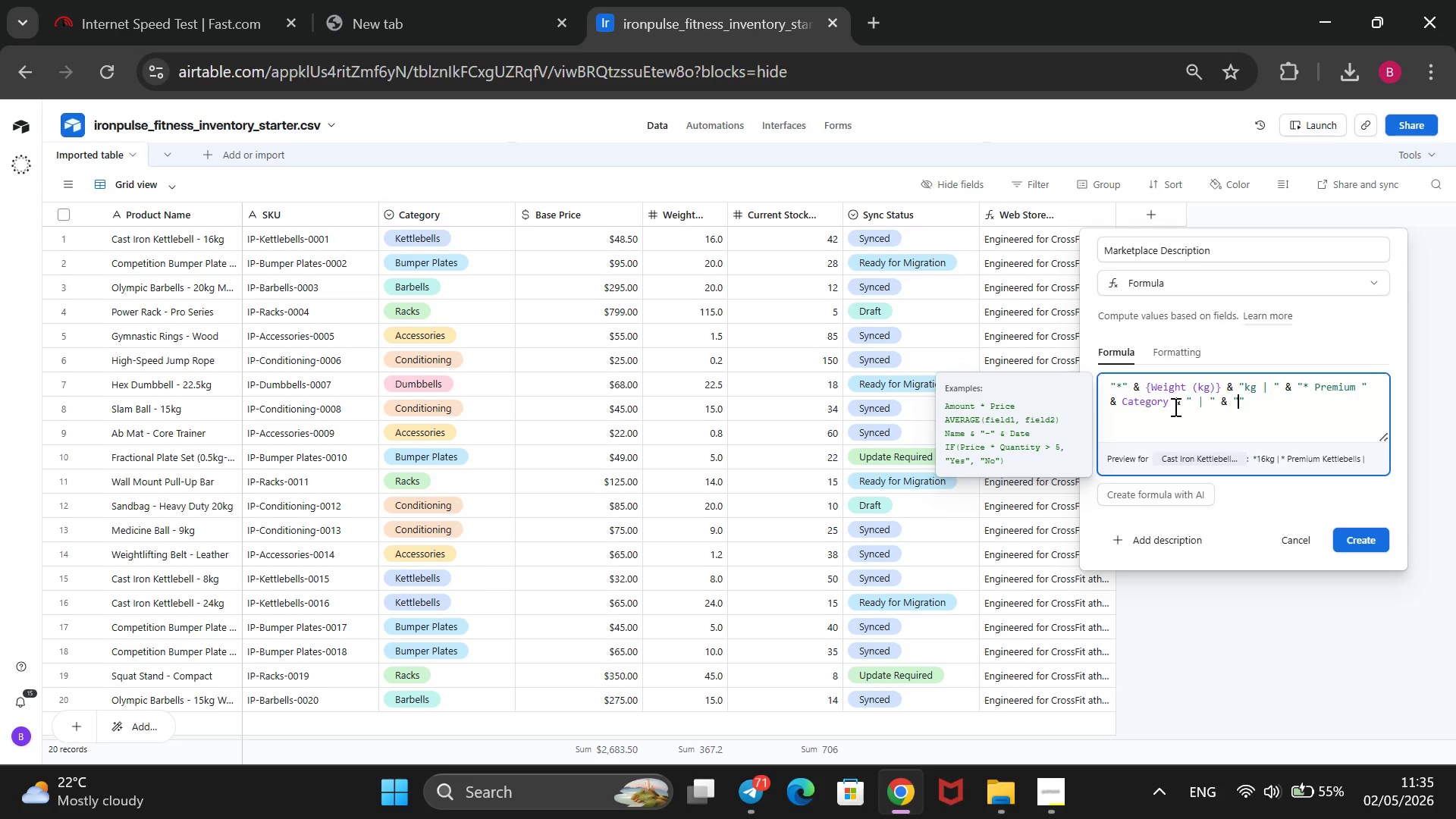 
hold_key(key=ShiftRight, duration=1.5)
 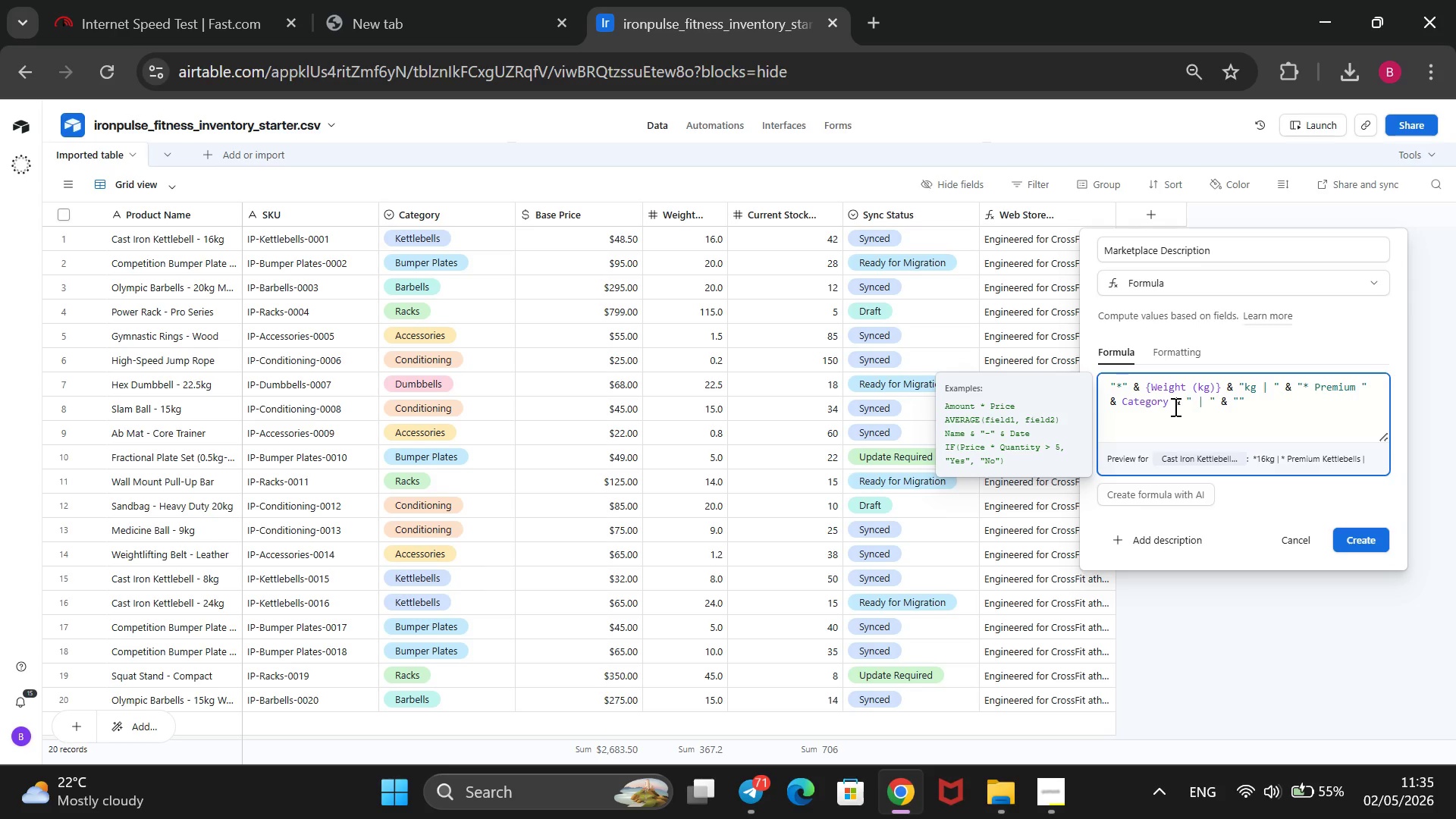 
key(Shift+8)
 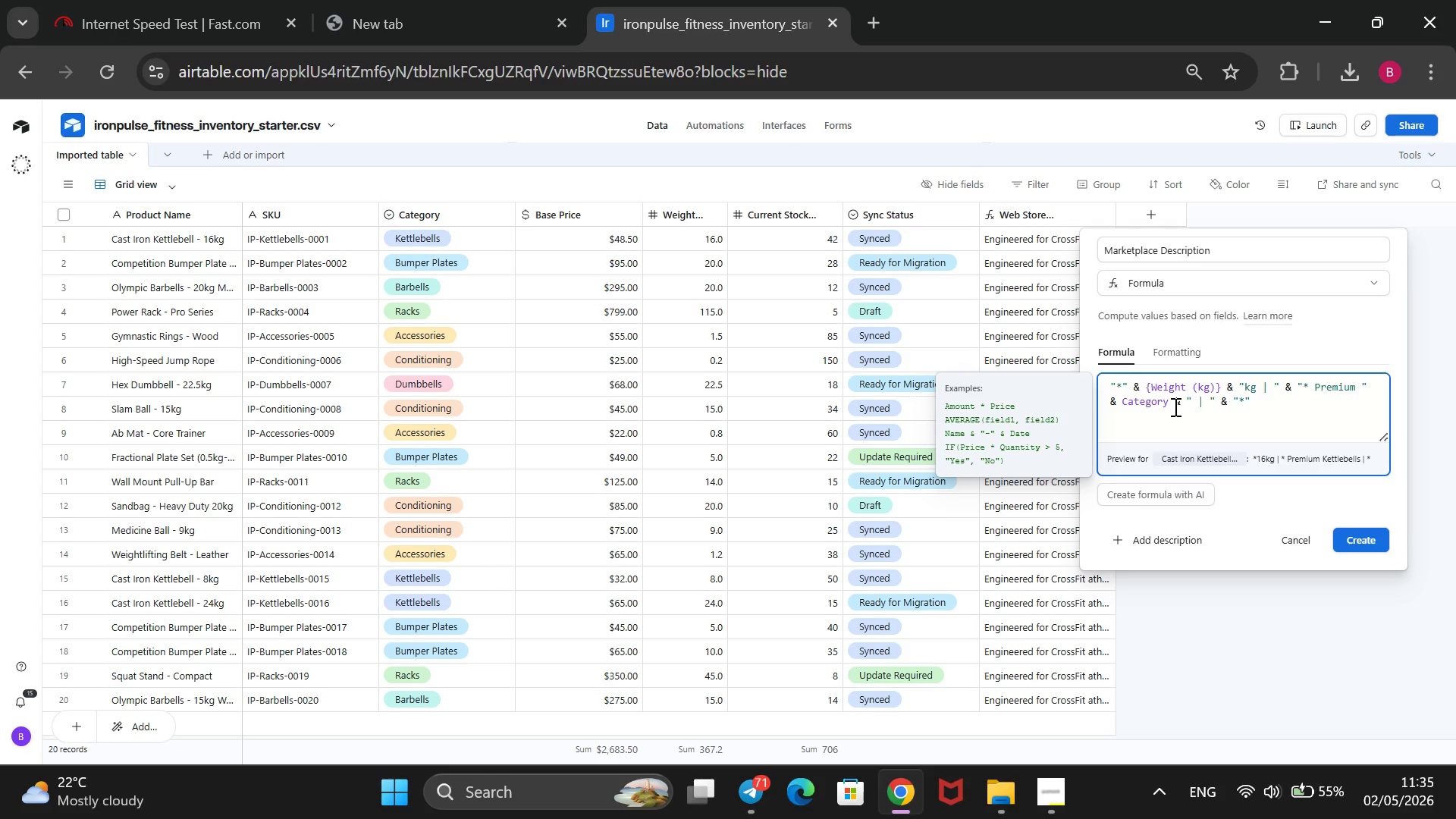 
key(Control+ControlRight)
 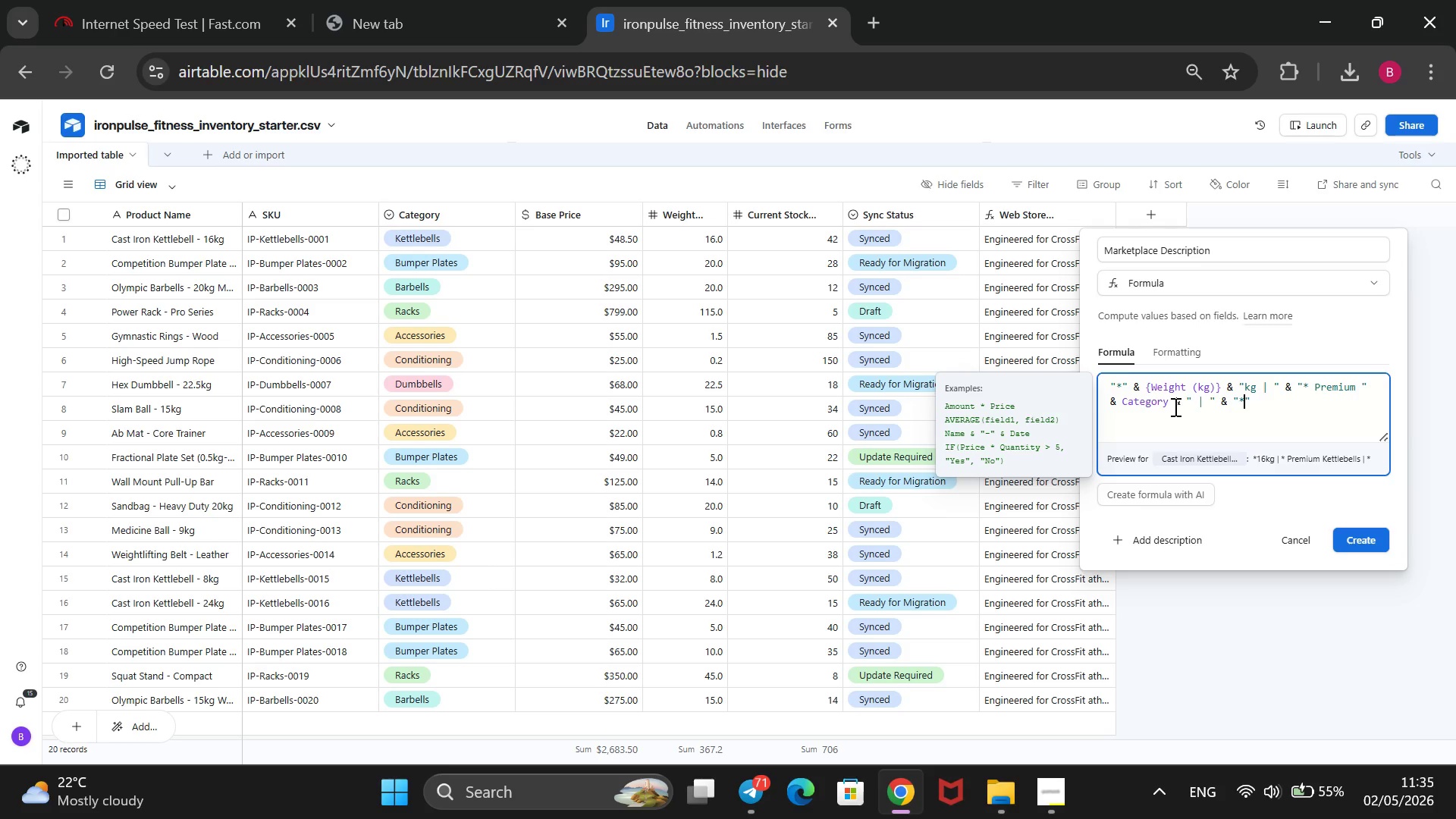 
key(ArrowLeft)
 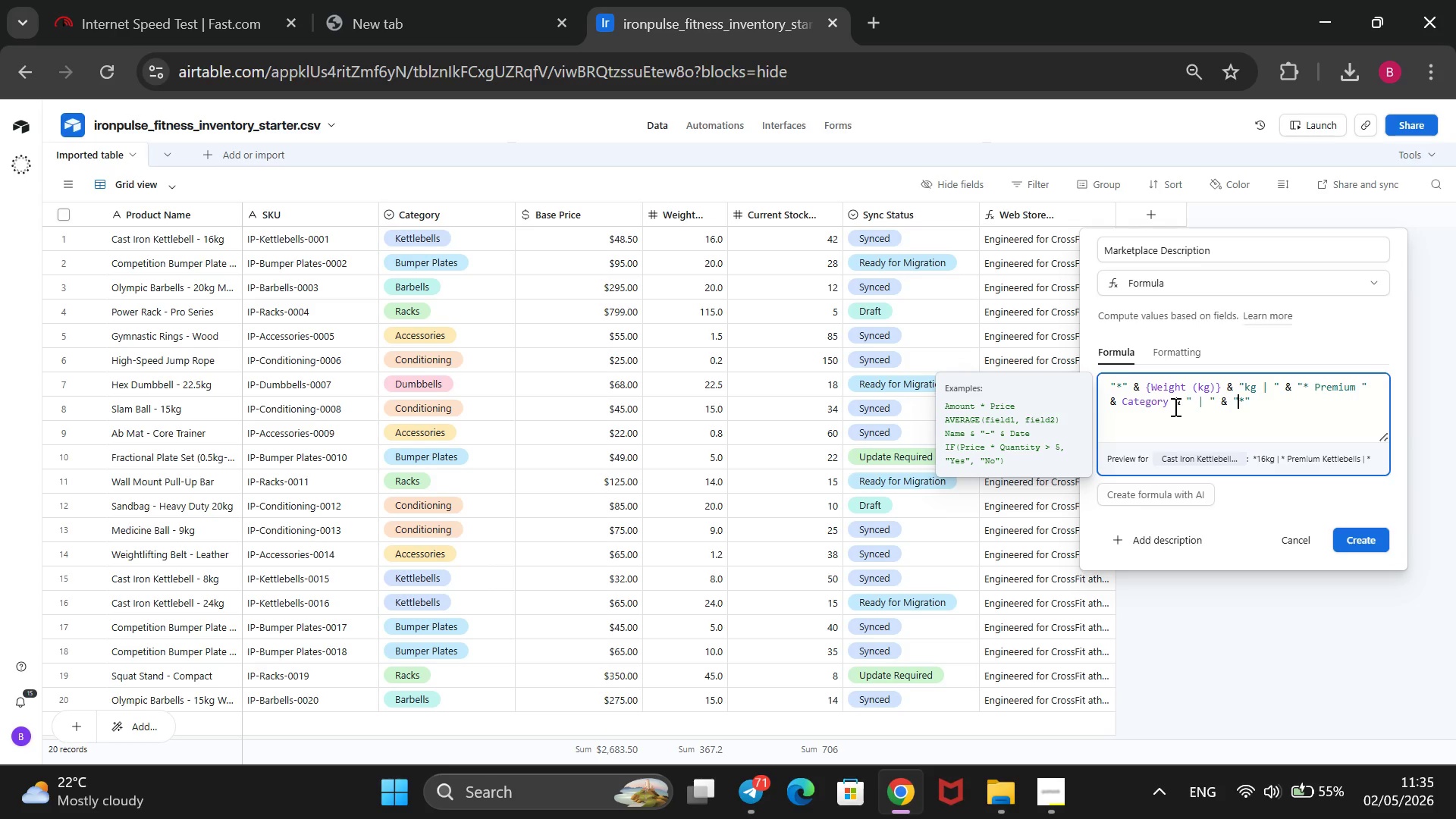 
key(Space)
 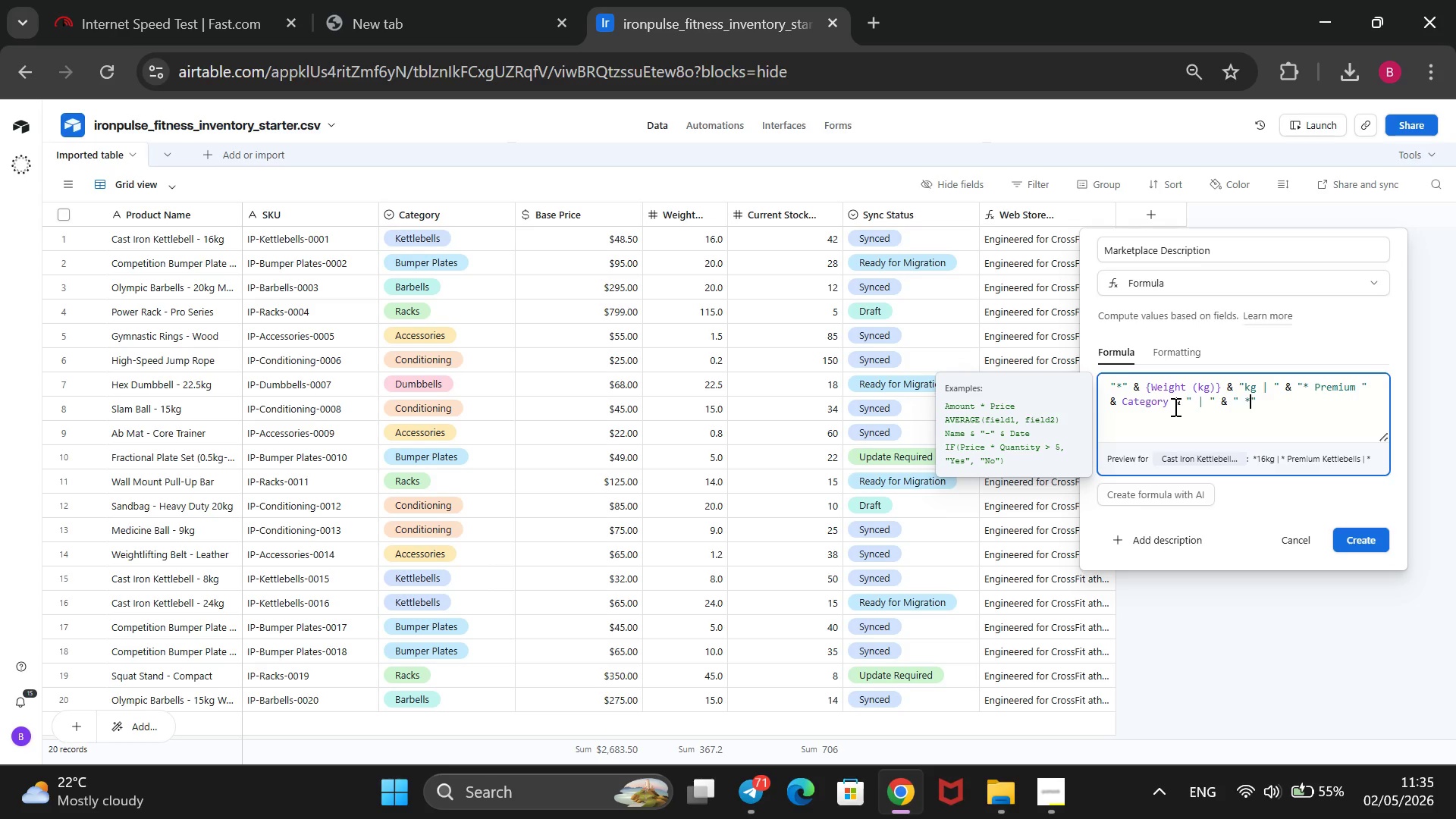 
key(ArrowRight)
 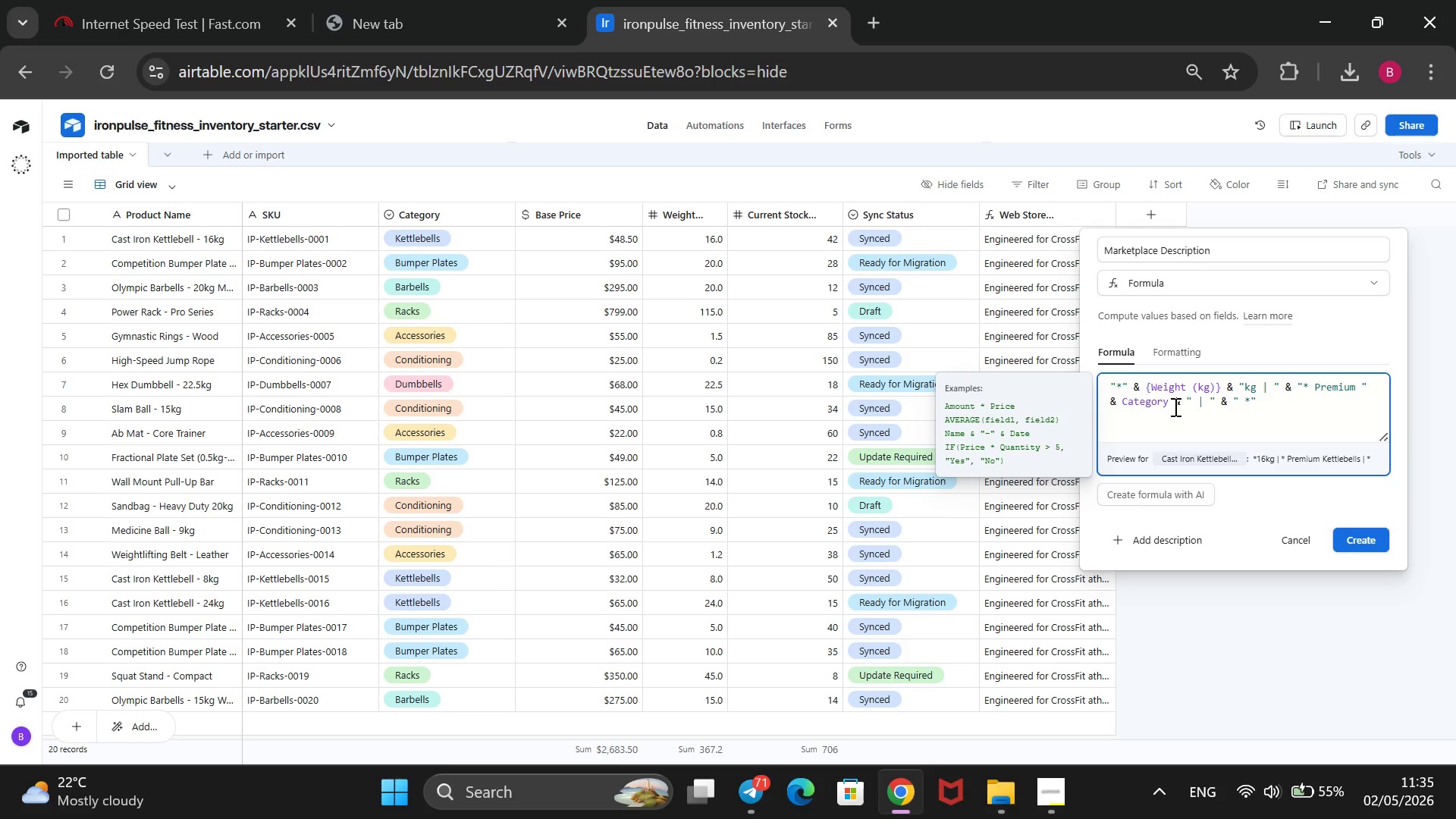 
type( Fast Shipping )
 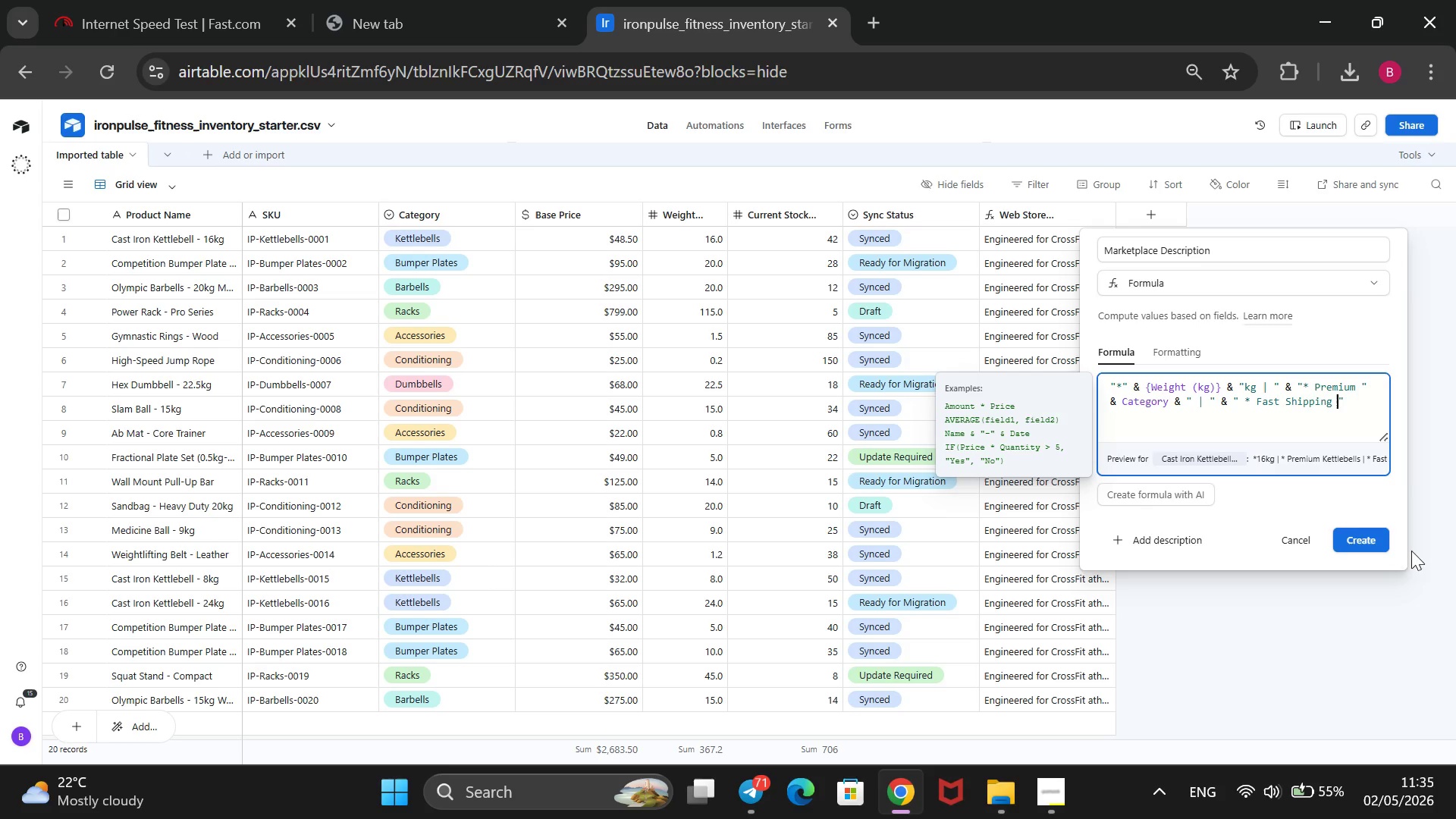 
left_click([1366, 543])
 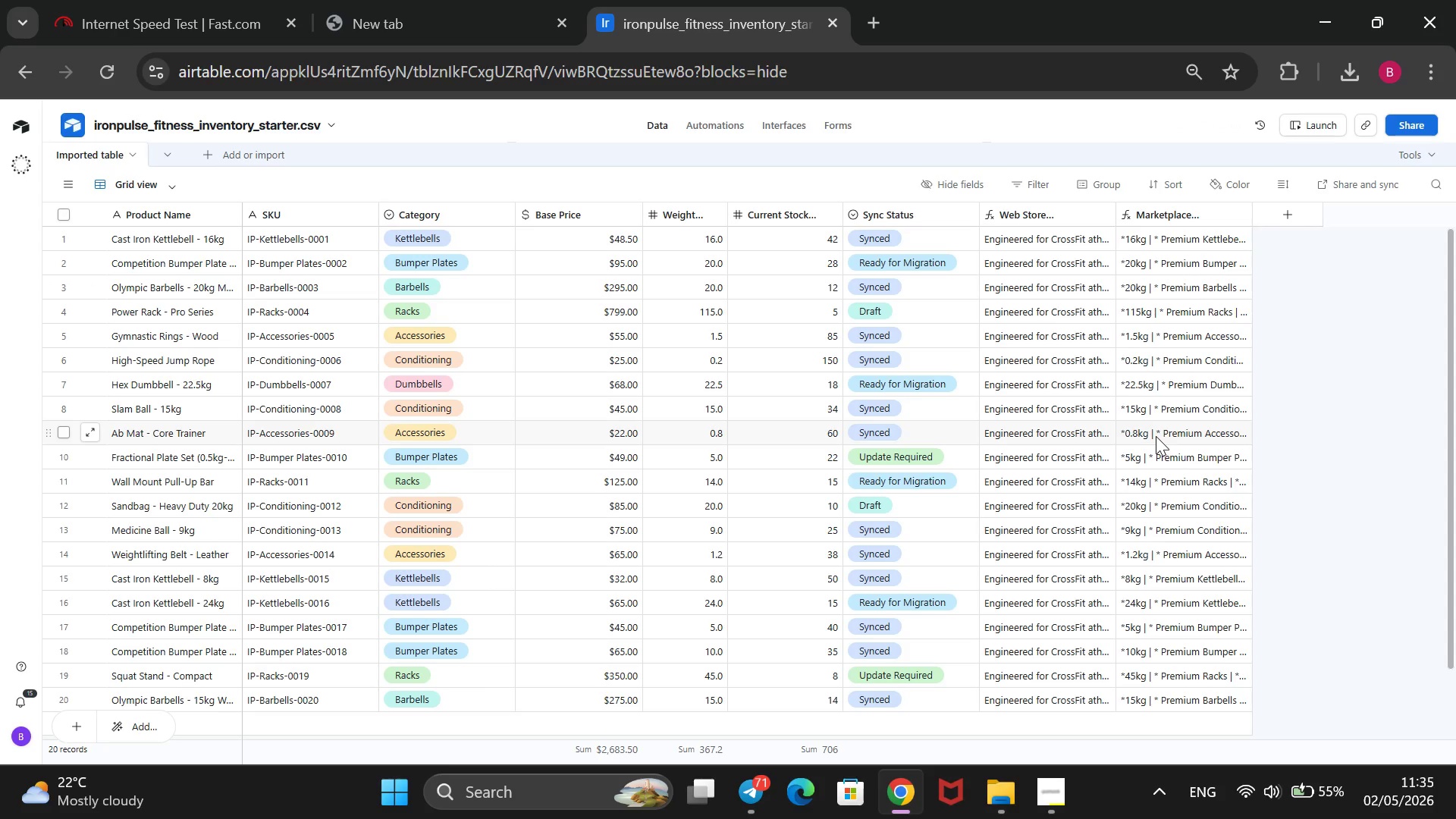 
wait(21.86)
 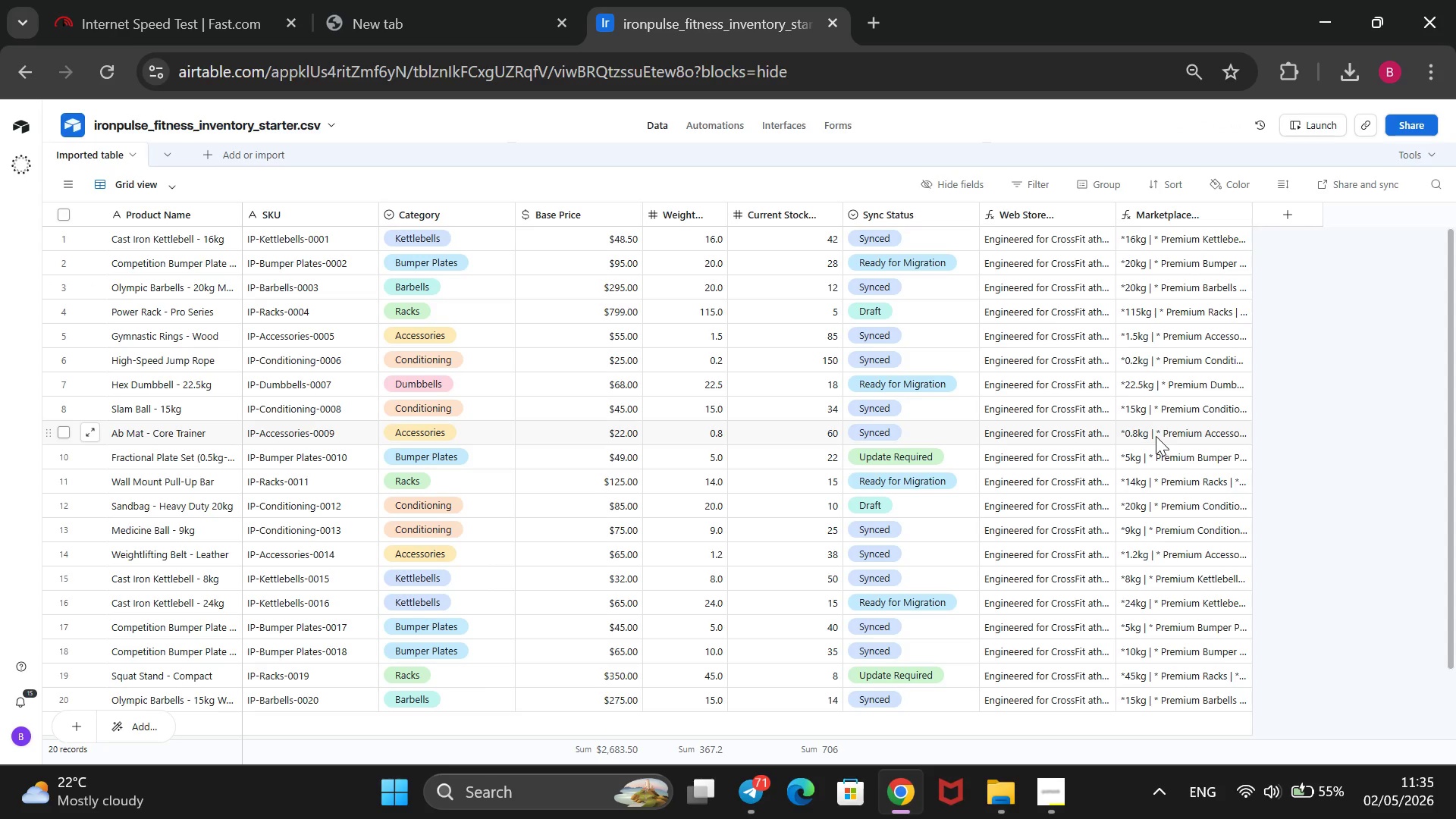 
left_click([1050, 817])